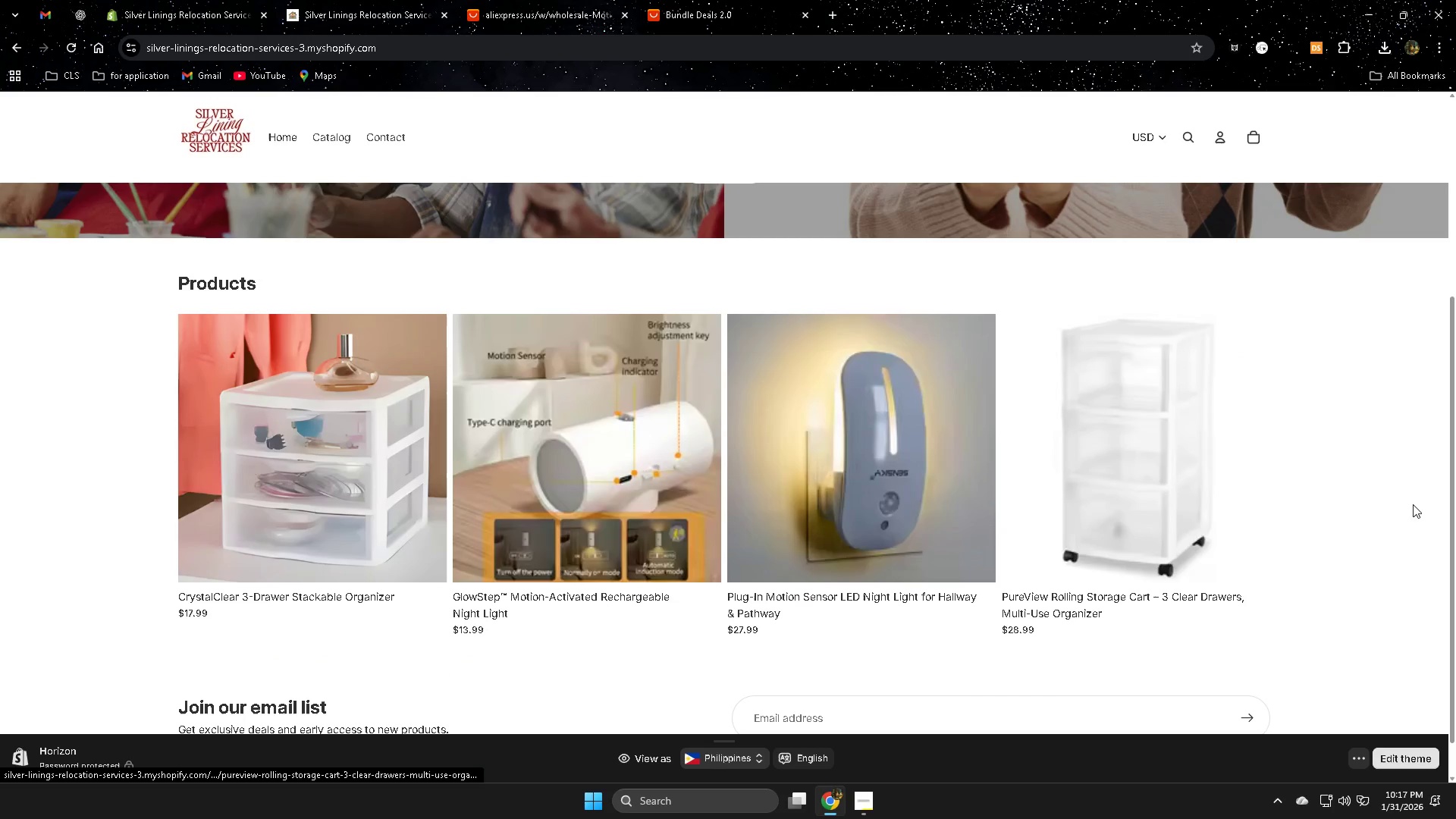 
scroll: coordinate [1363, 497], scroll_direction: up, amount: 5.0
 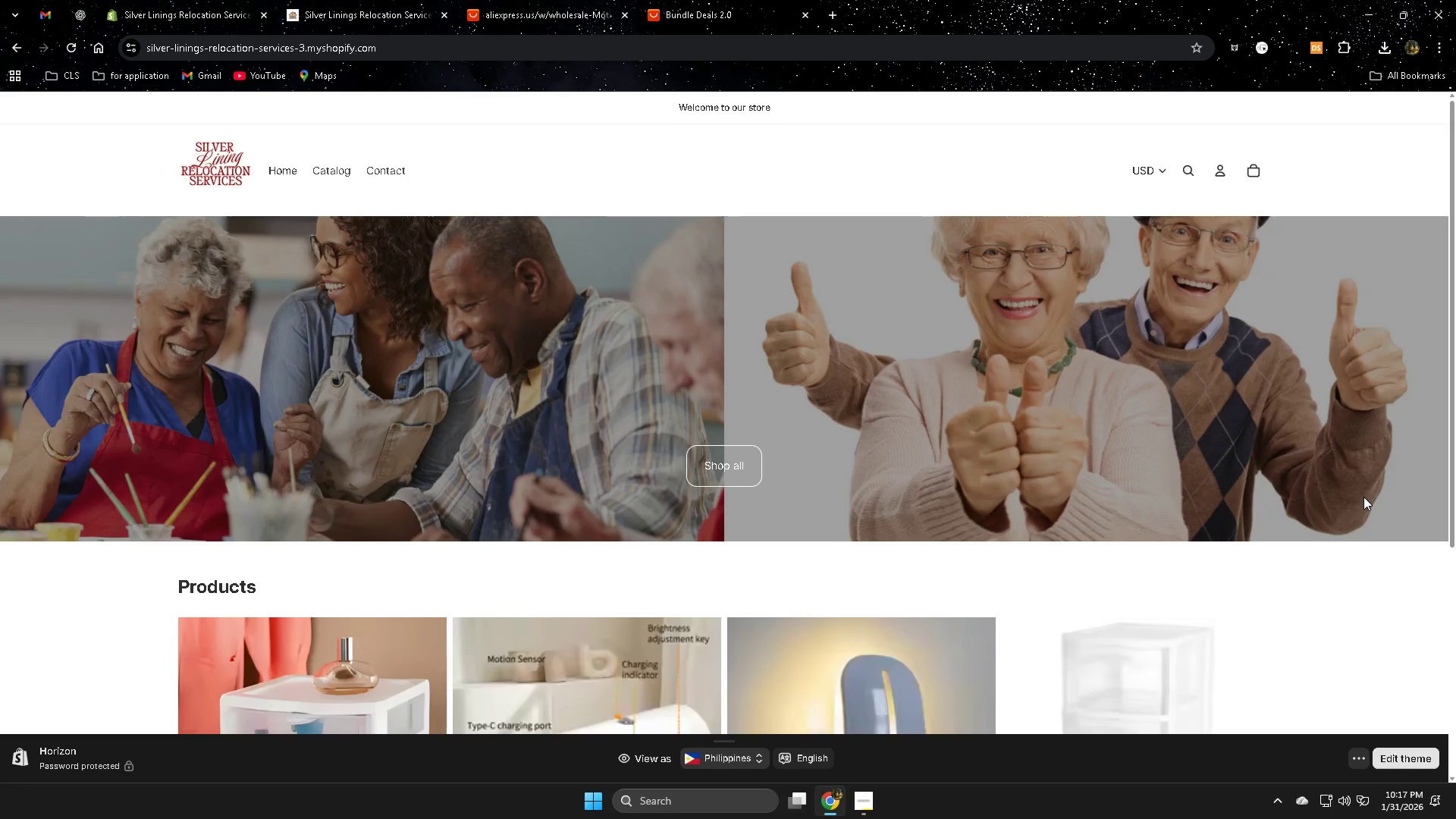 
scroll: coordinate [1326, 578], scroll_direction: down, amount: 8.0
 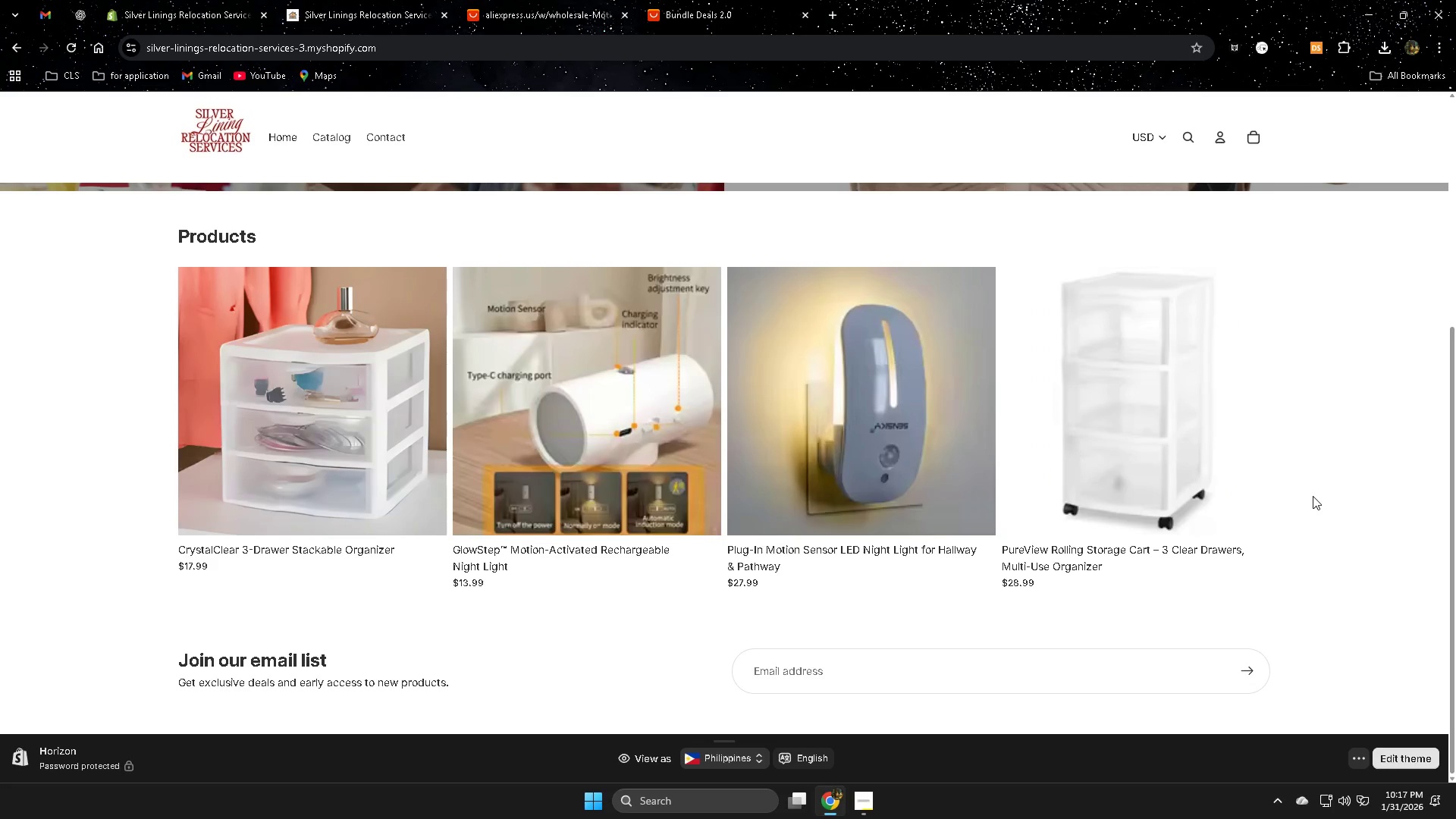 
wait(6.86)
 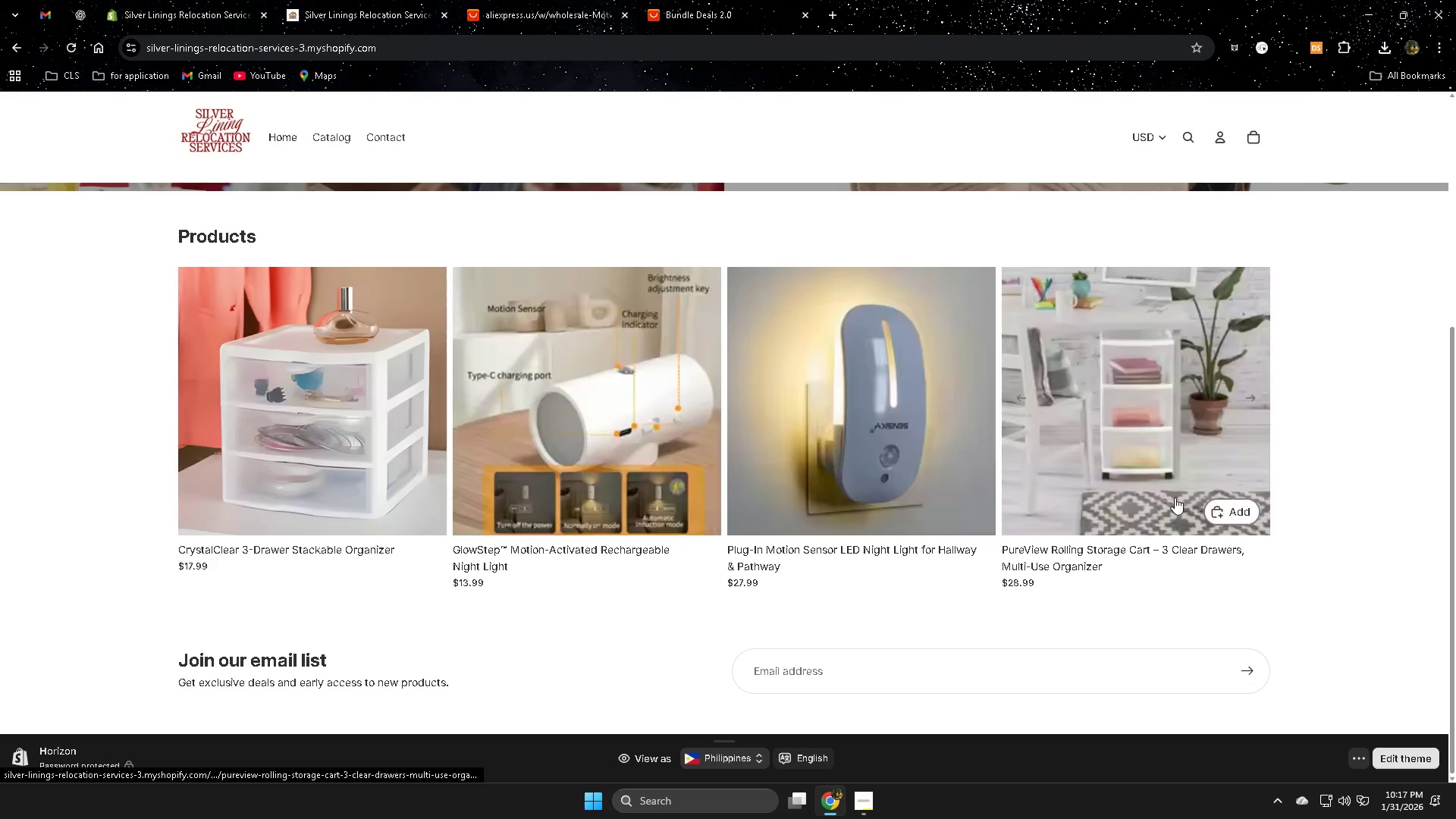 
left_click([723, 1])
 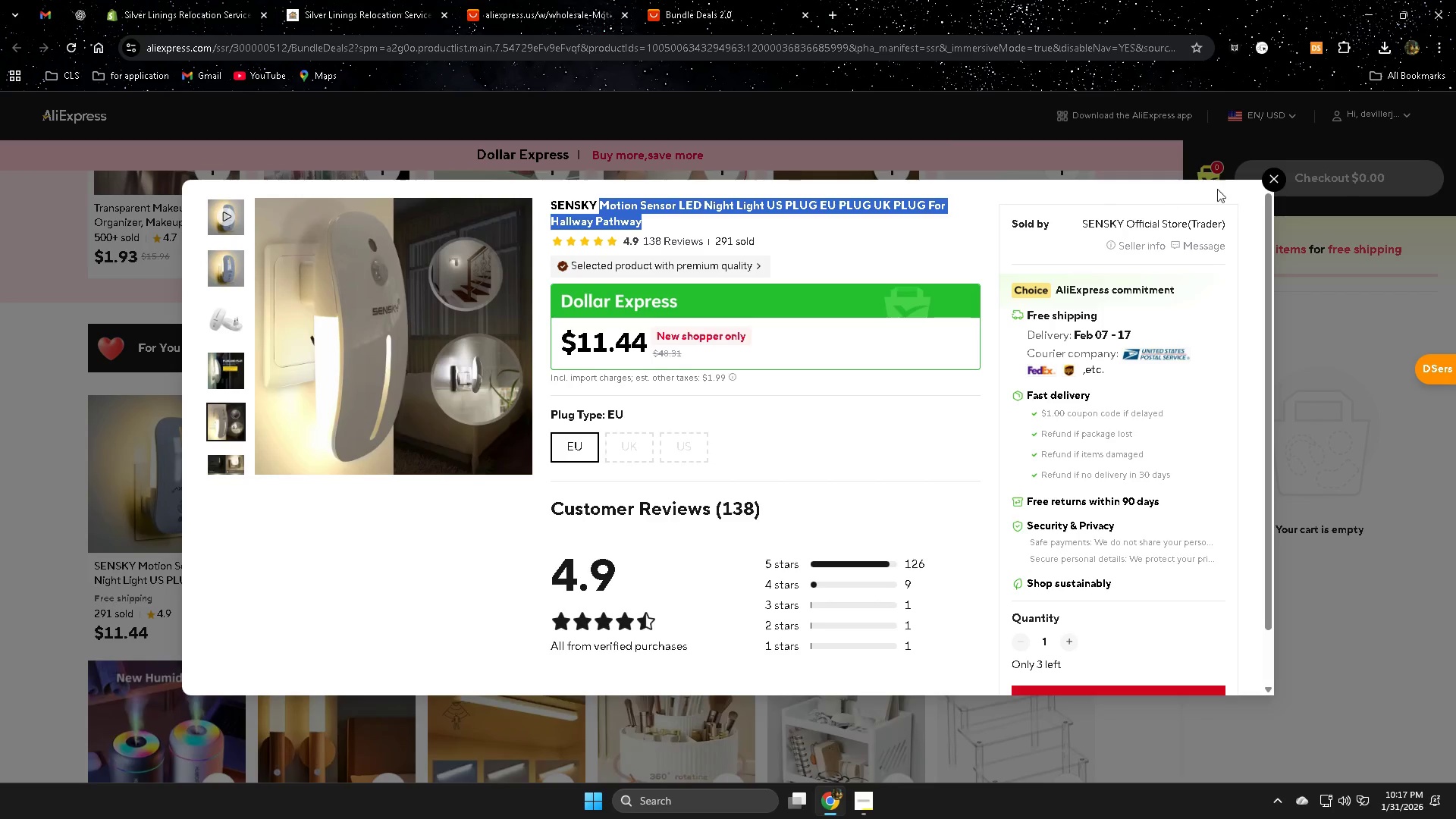 
left_click([1265, 180])
 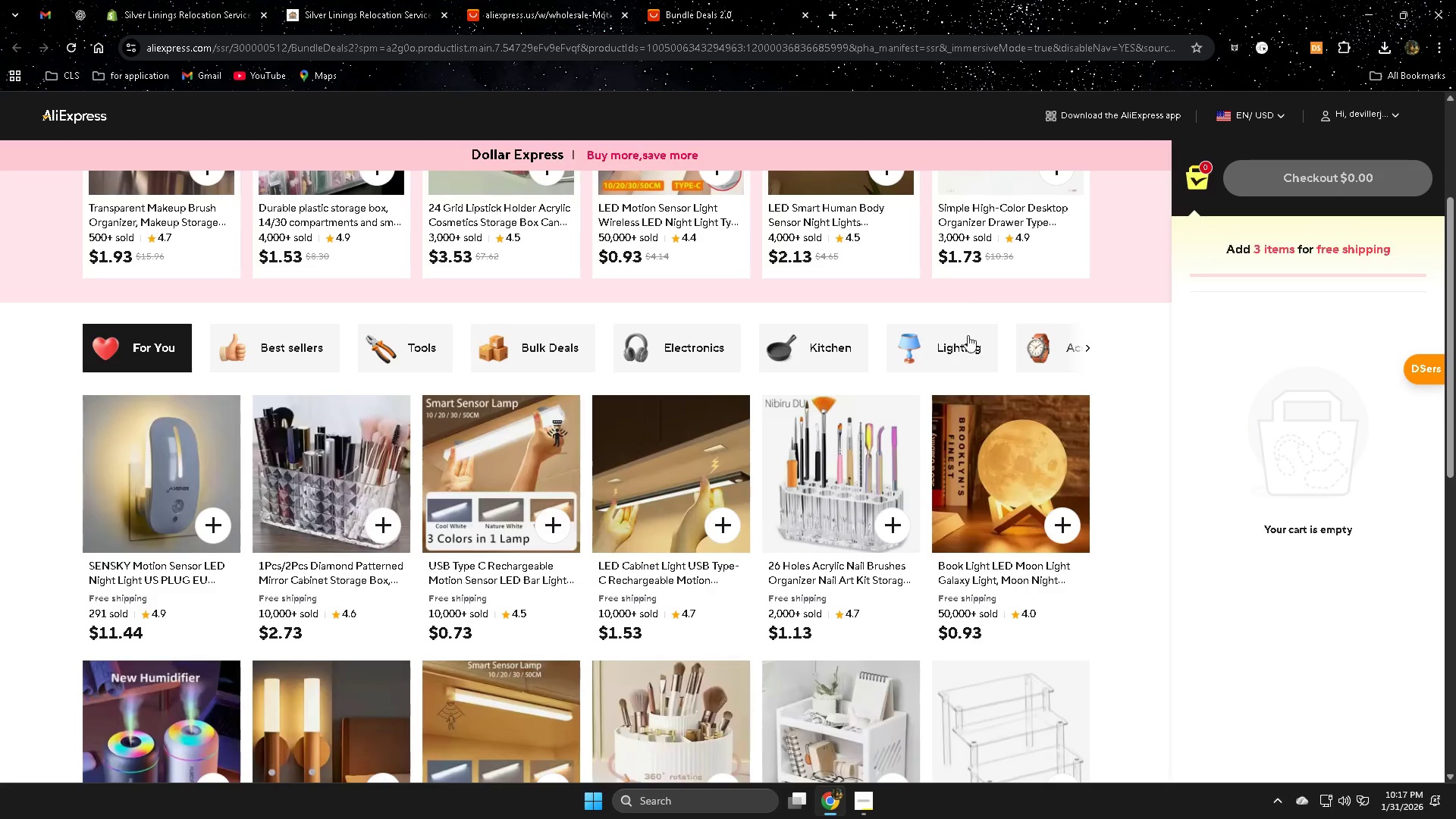 
scroll: coordinate [1008, 470], scroll_direction: up, amount: 4.0
 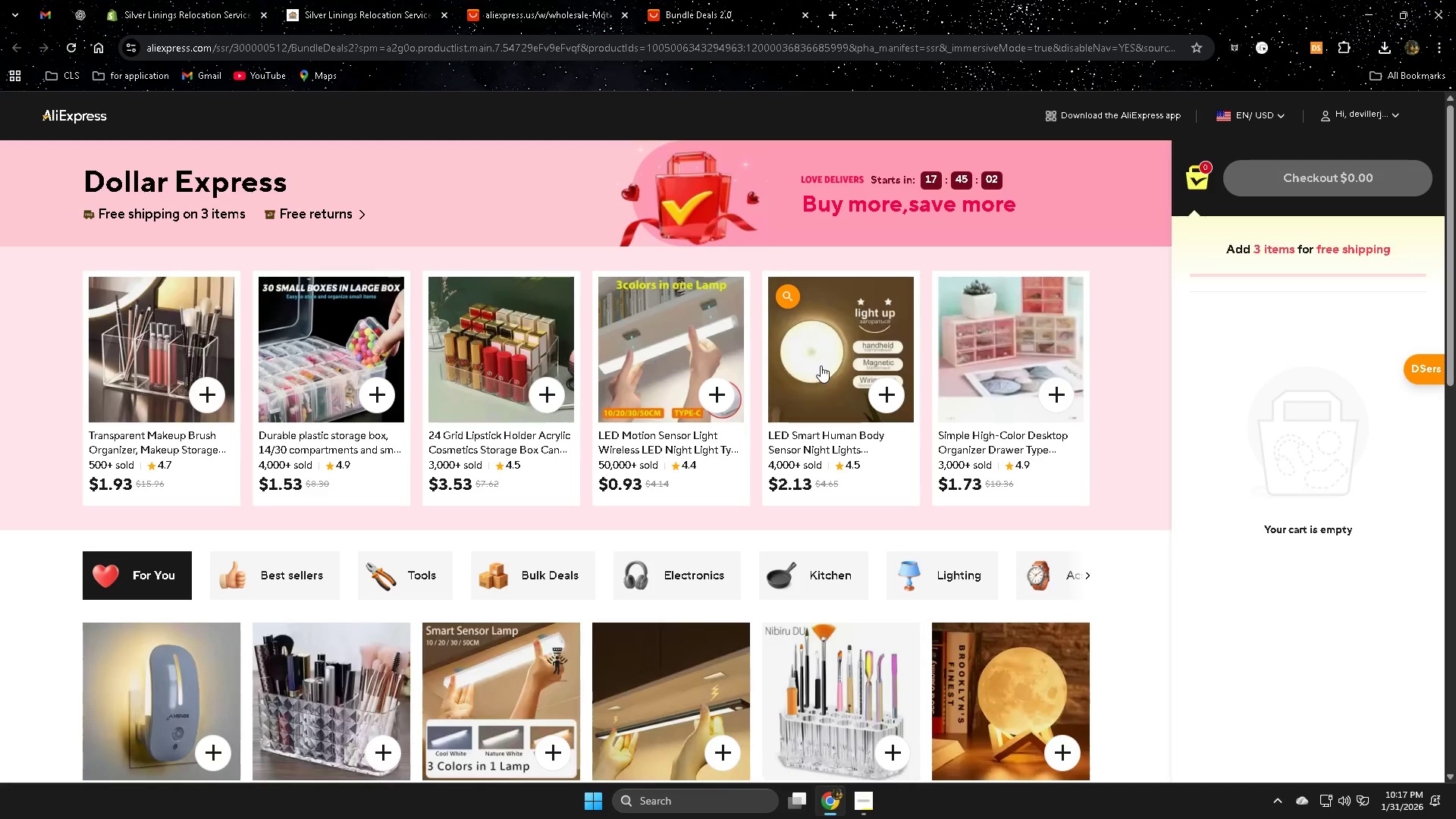 
left_click([821, 366])
 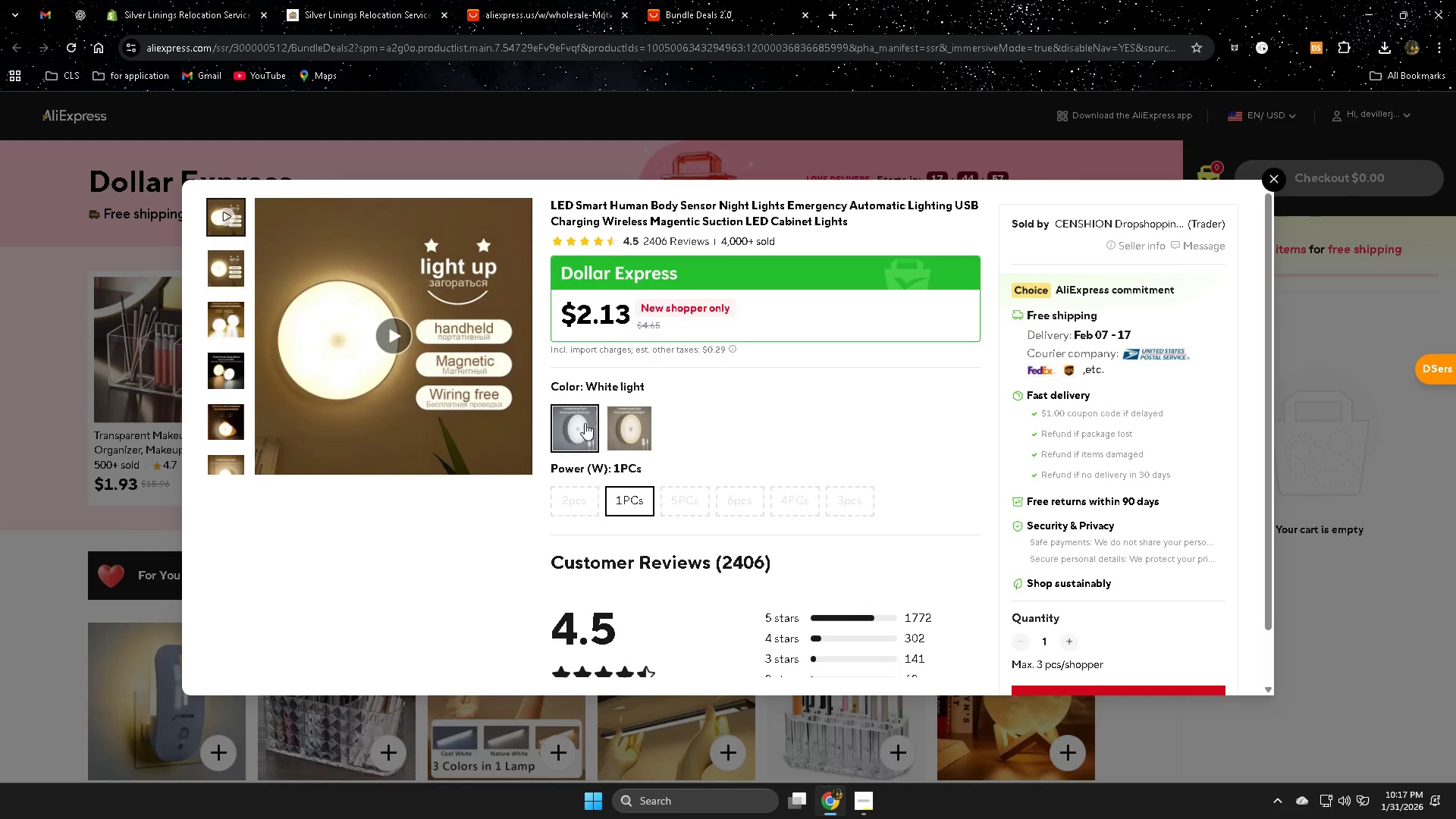 
wait(5.41)
 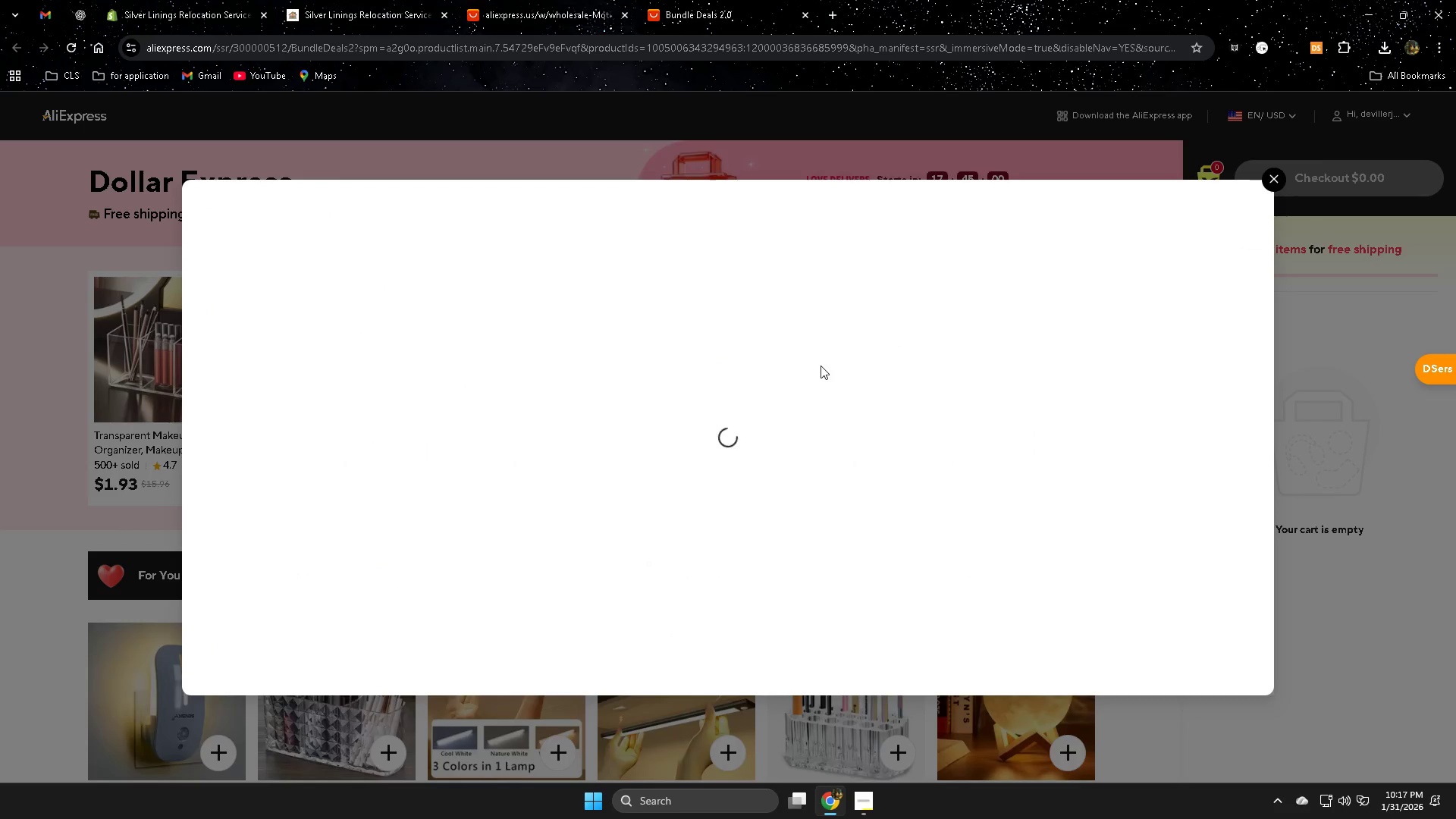 
left_click([1272, 180])
 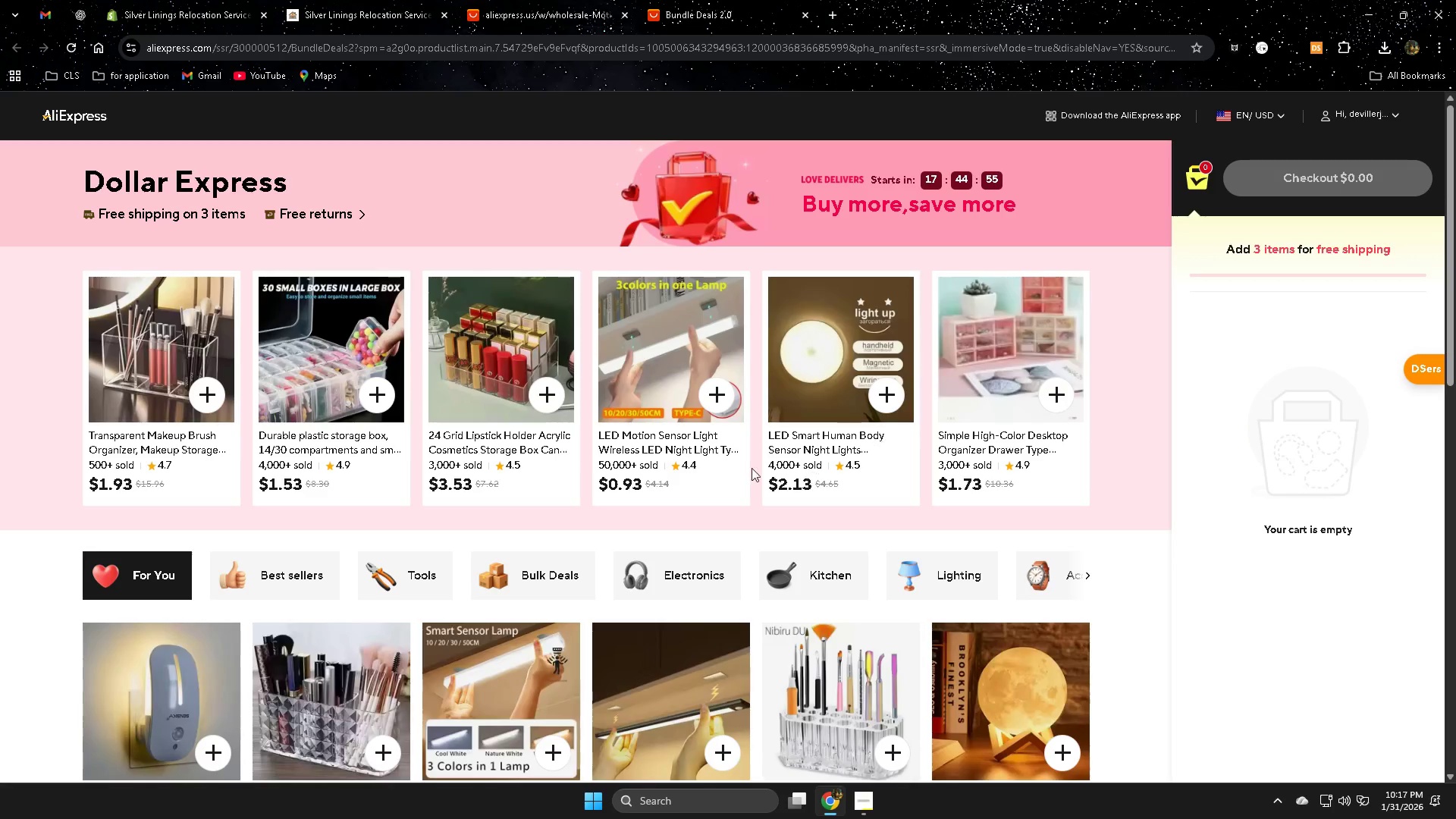 
scroll: coordinate [309, 548], scroll_direction: down, amount: 4.0
 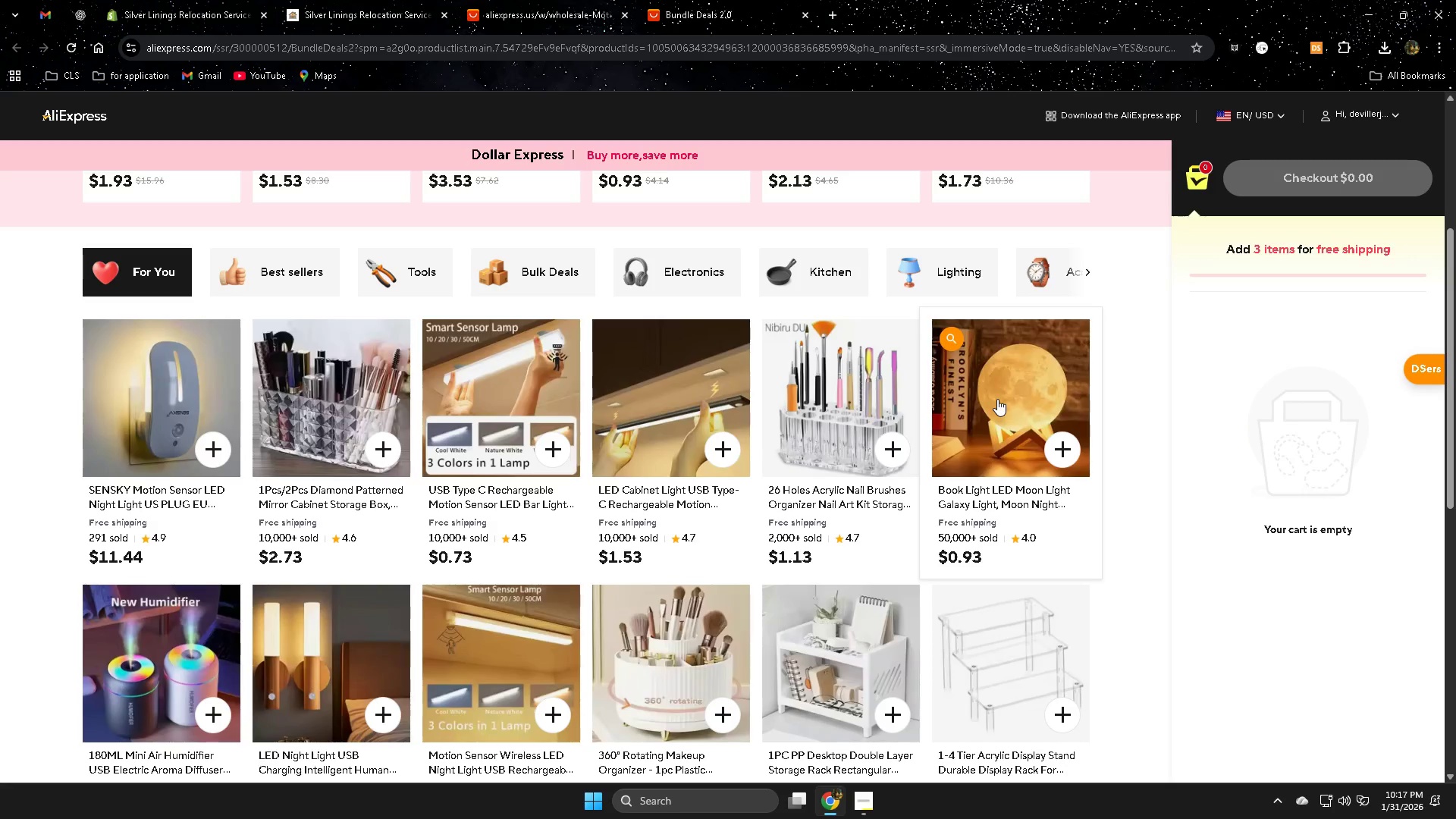 
left_click([997, 399])
 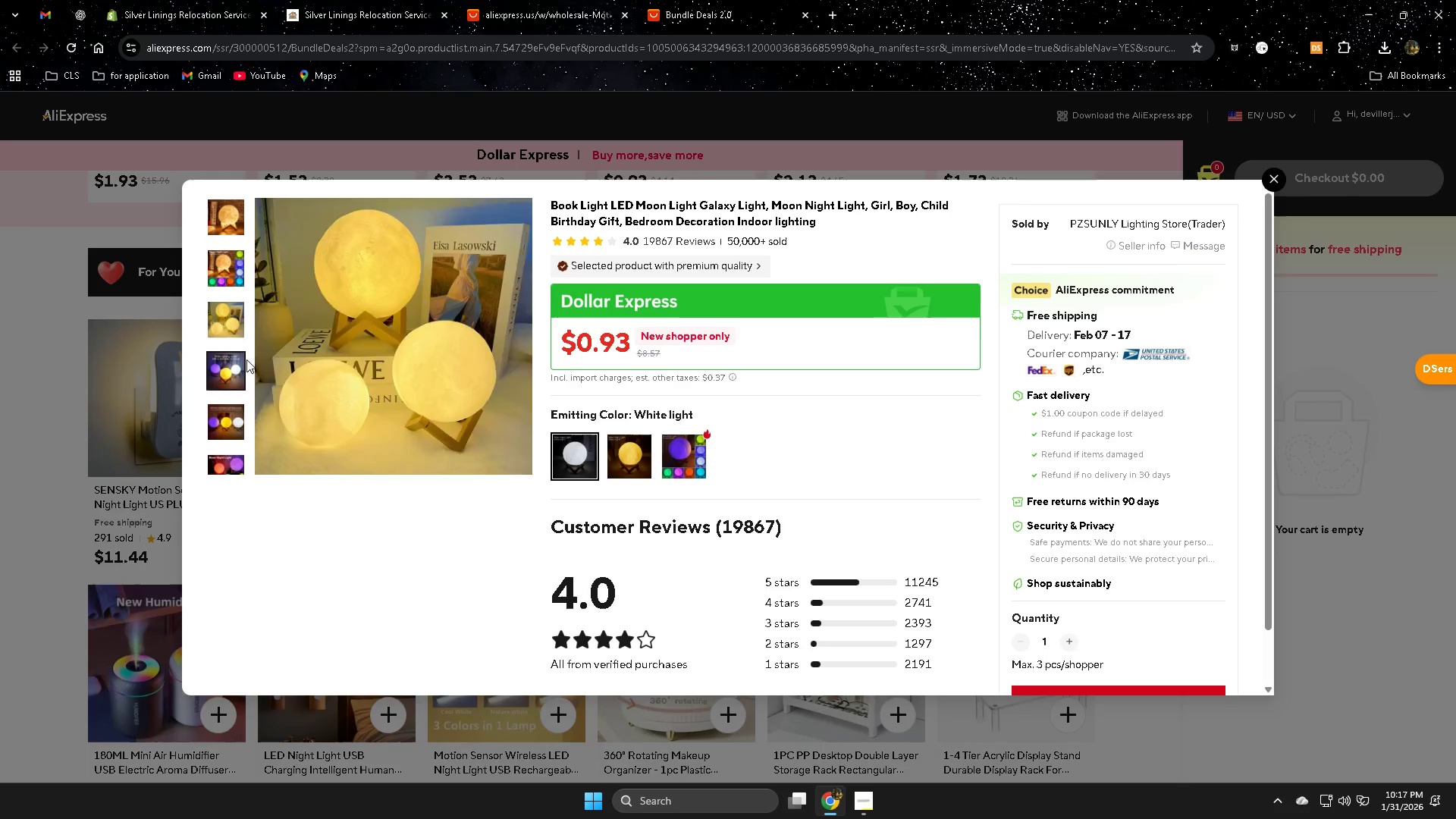 
wait(5.41)
 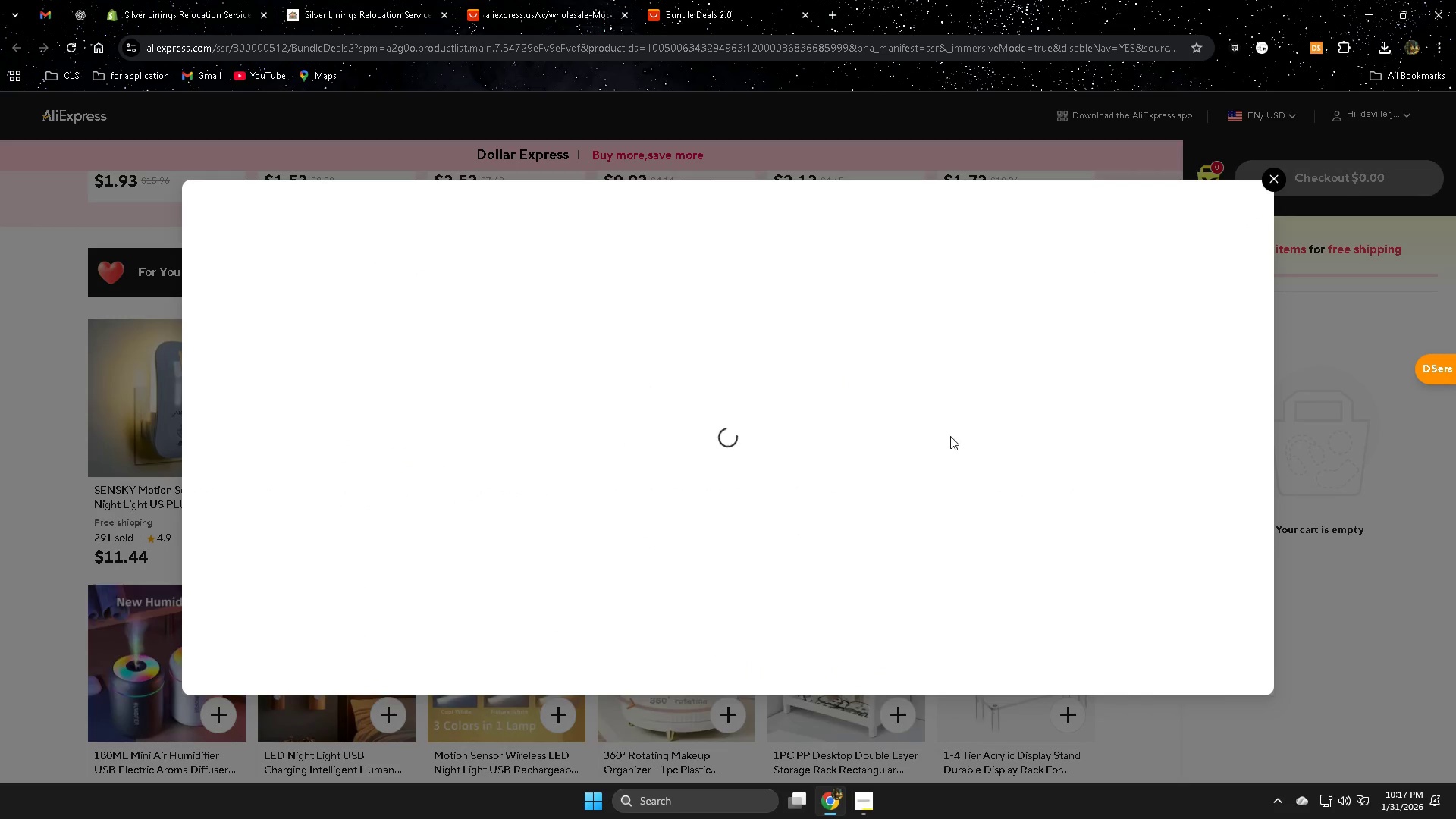 
left_click([1278, 181])
 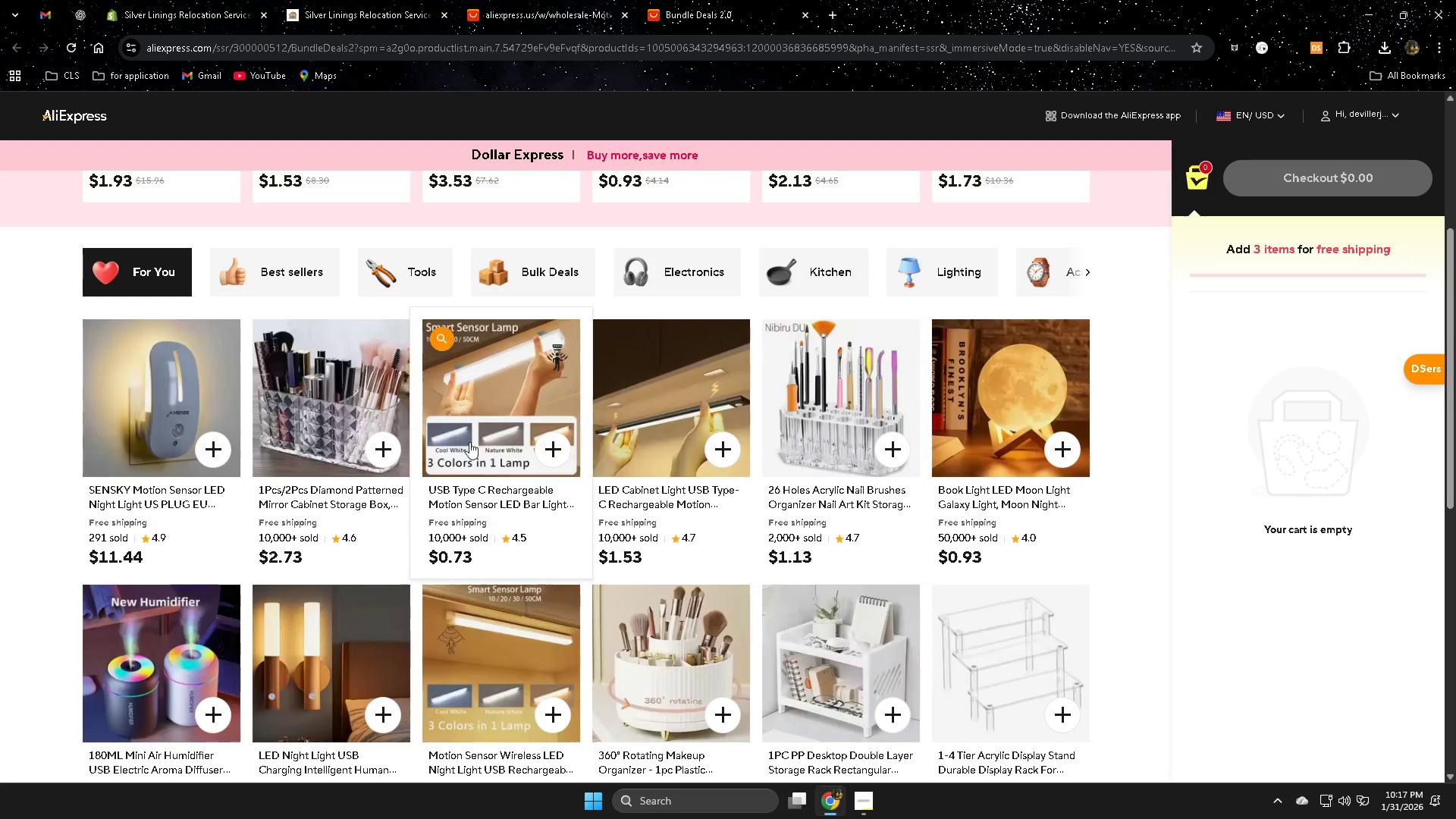 
scroll: coordinate [611, 503], scroll_direction: down, amount: 10.0
 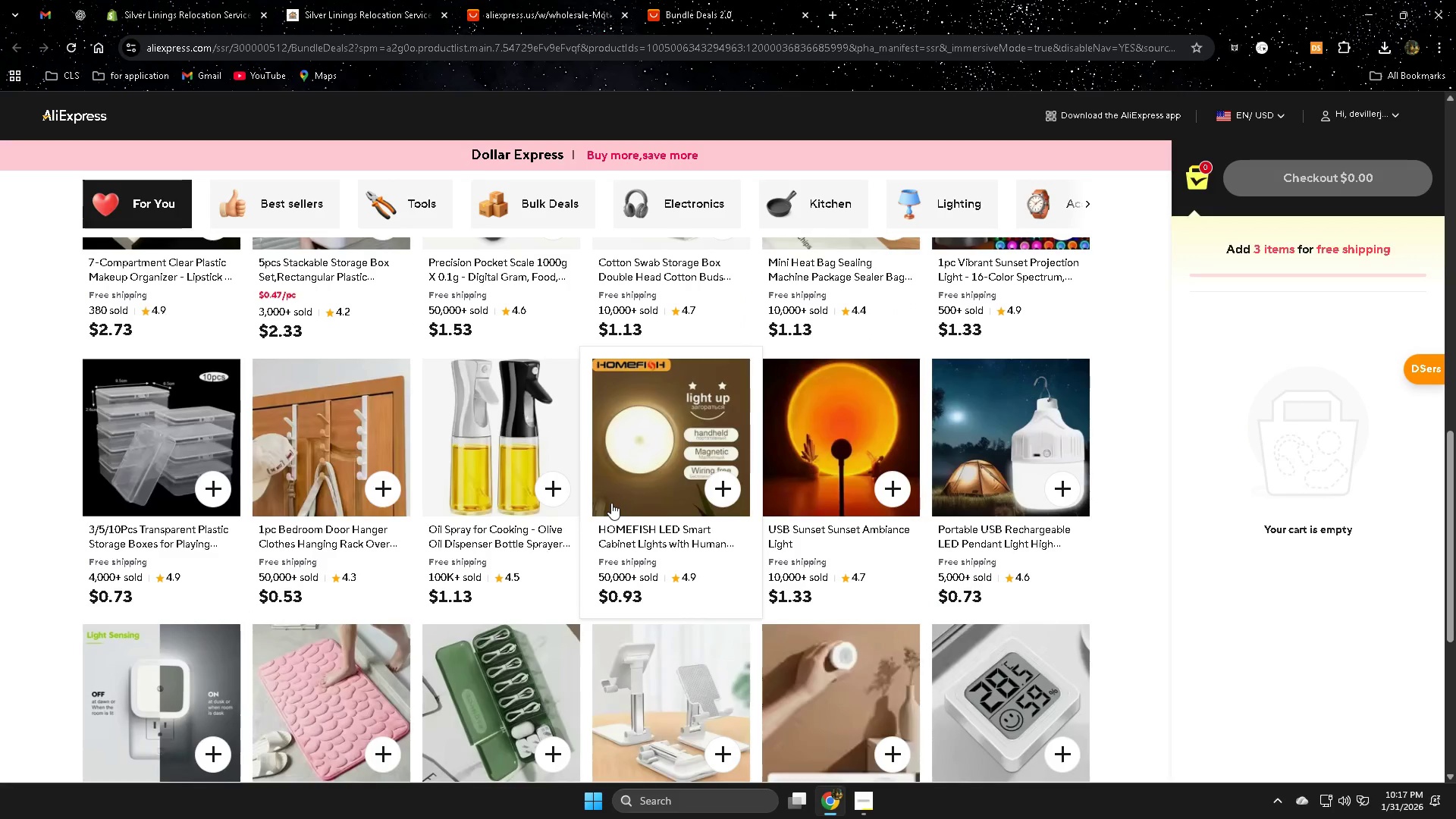 
scroll: coordinate [611, 503], scroll_direction: up, amount: 4.0
 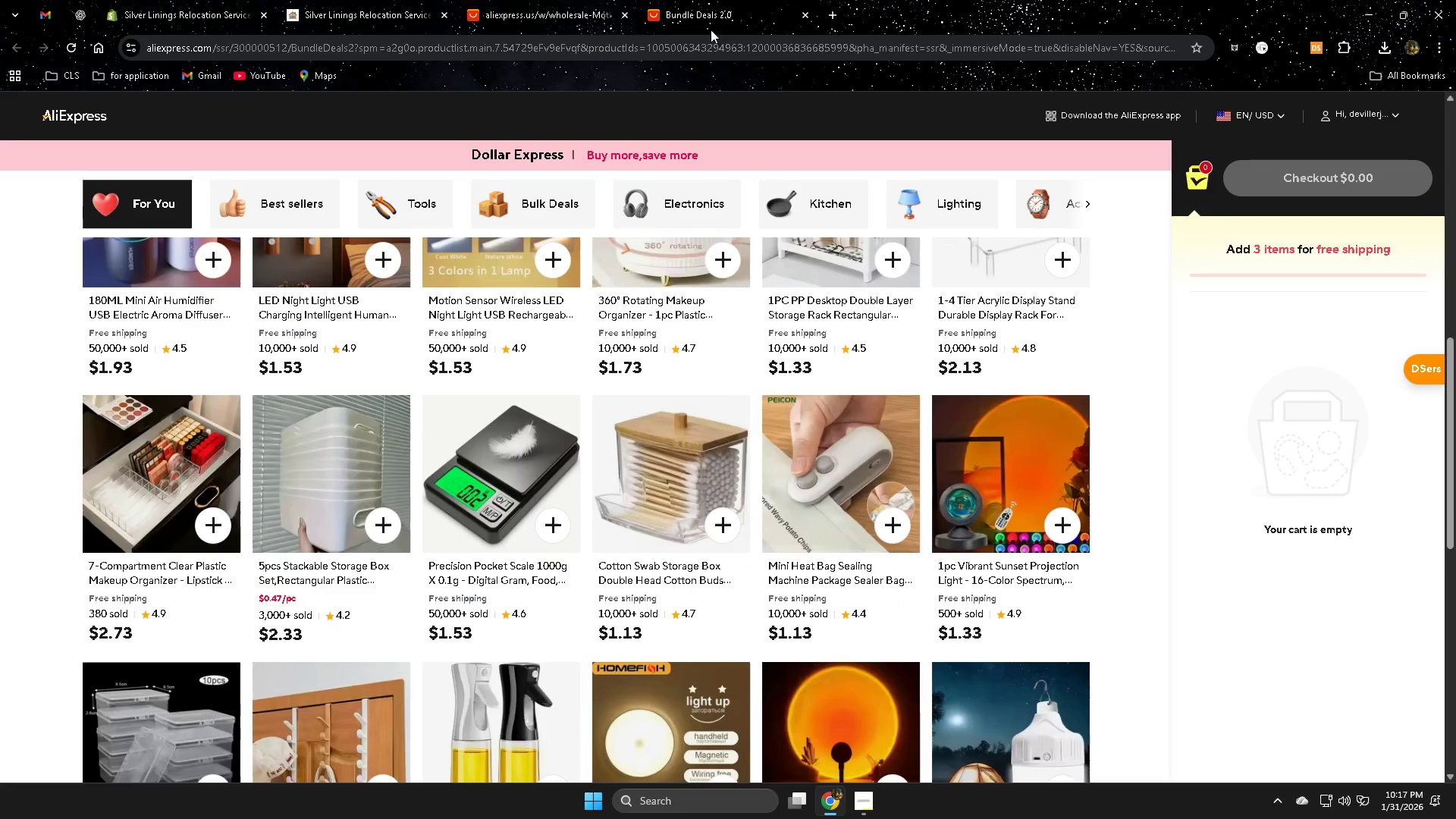 
left_click([751, 11])
 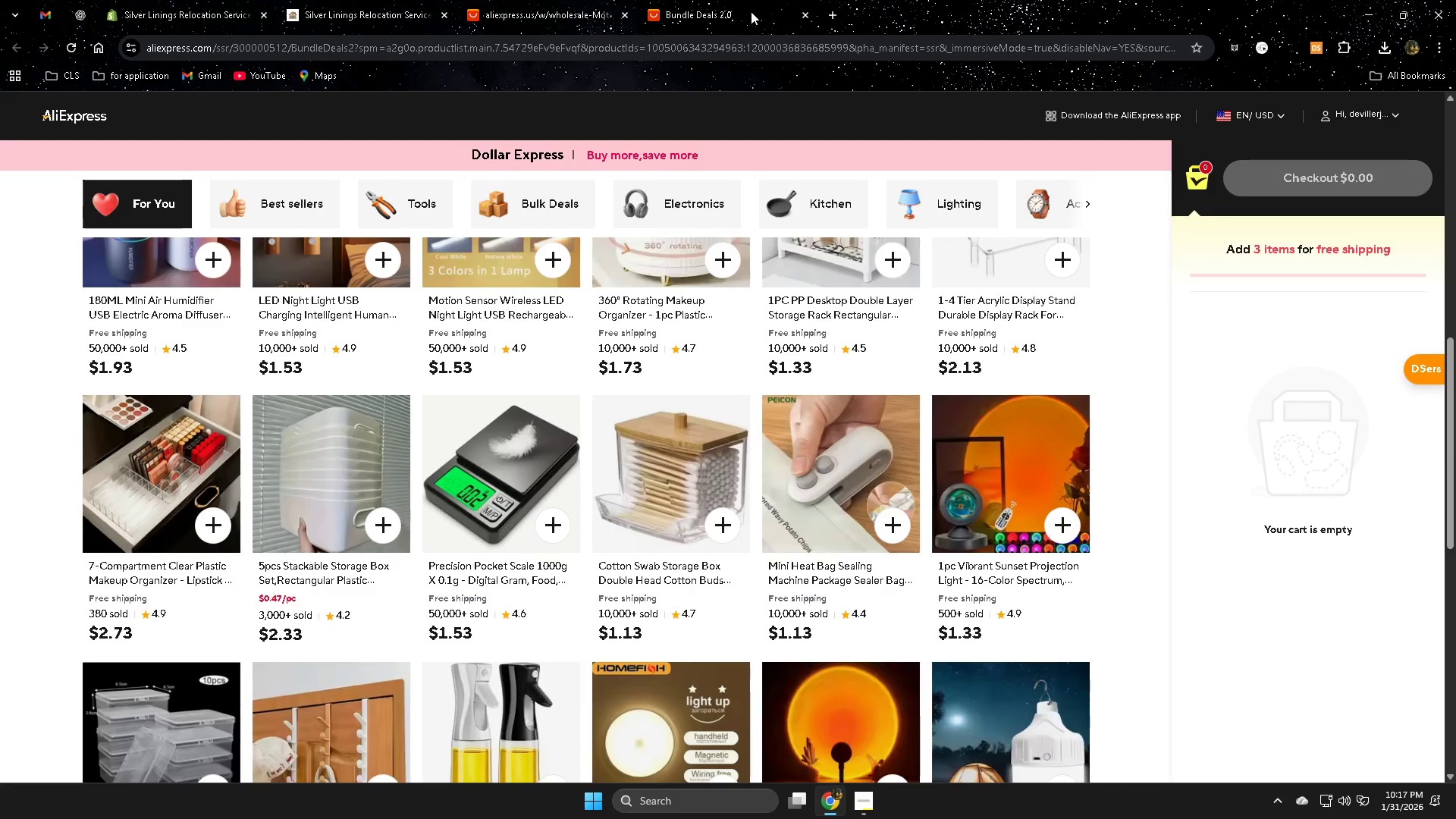 
key(Control+ControlLeft)
 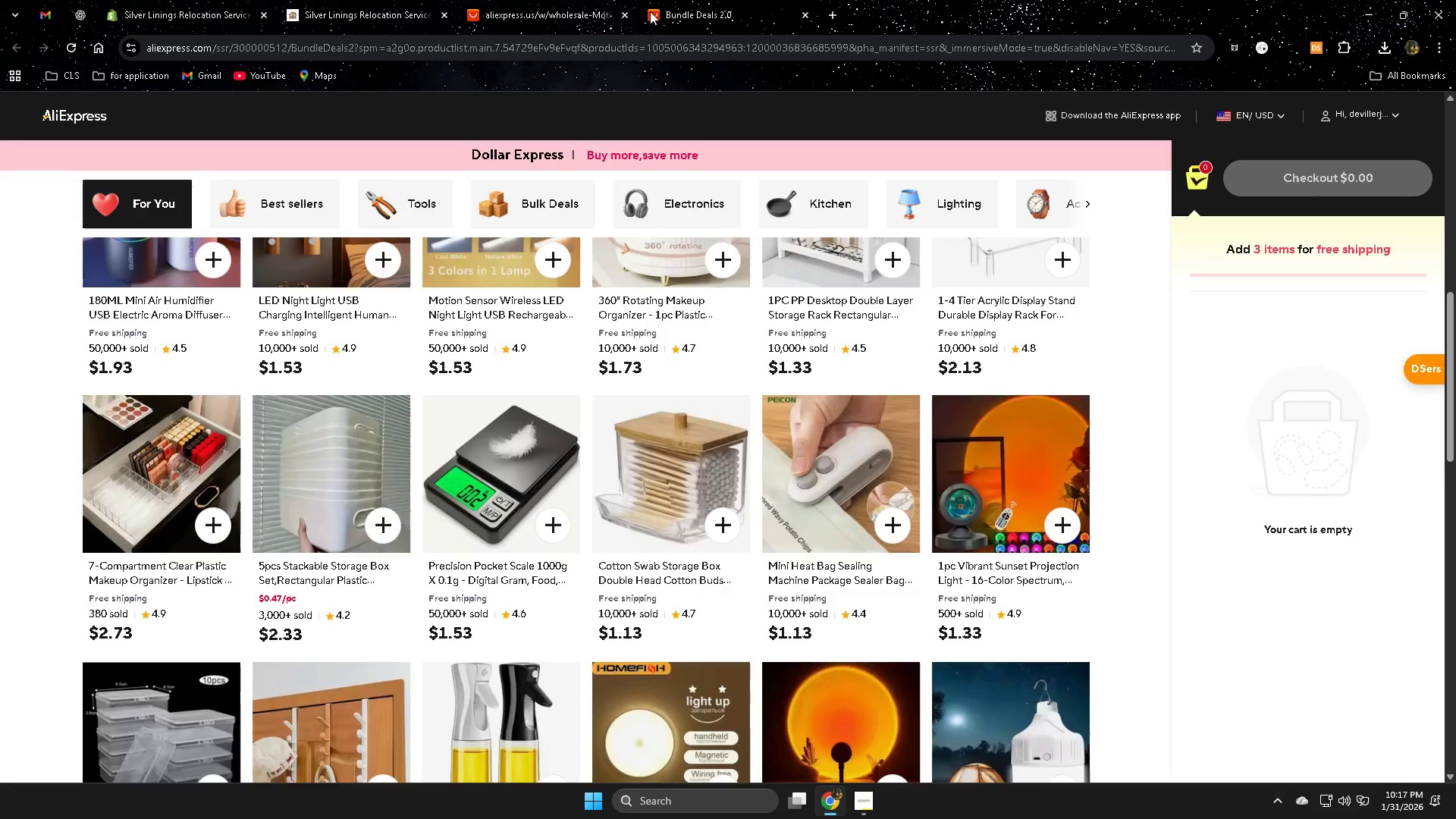 
key(Control+W)
 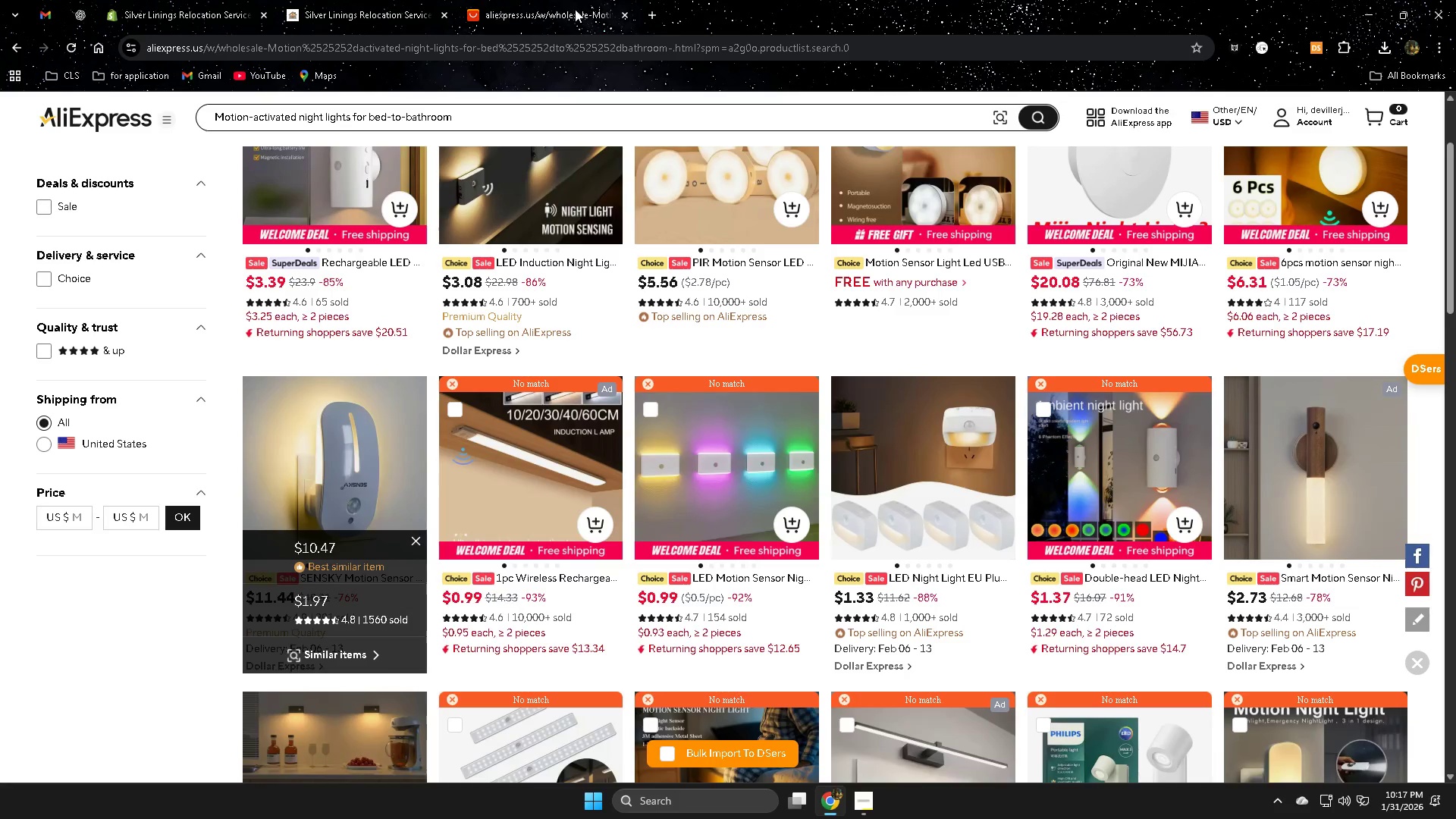 
left_click([547, 2])
 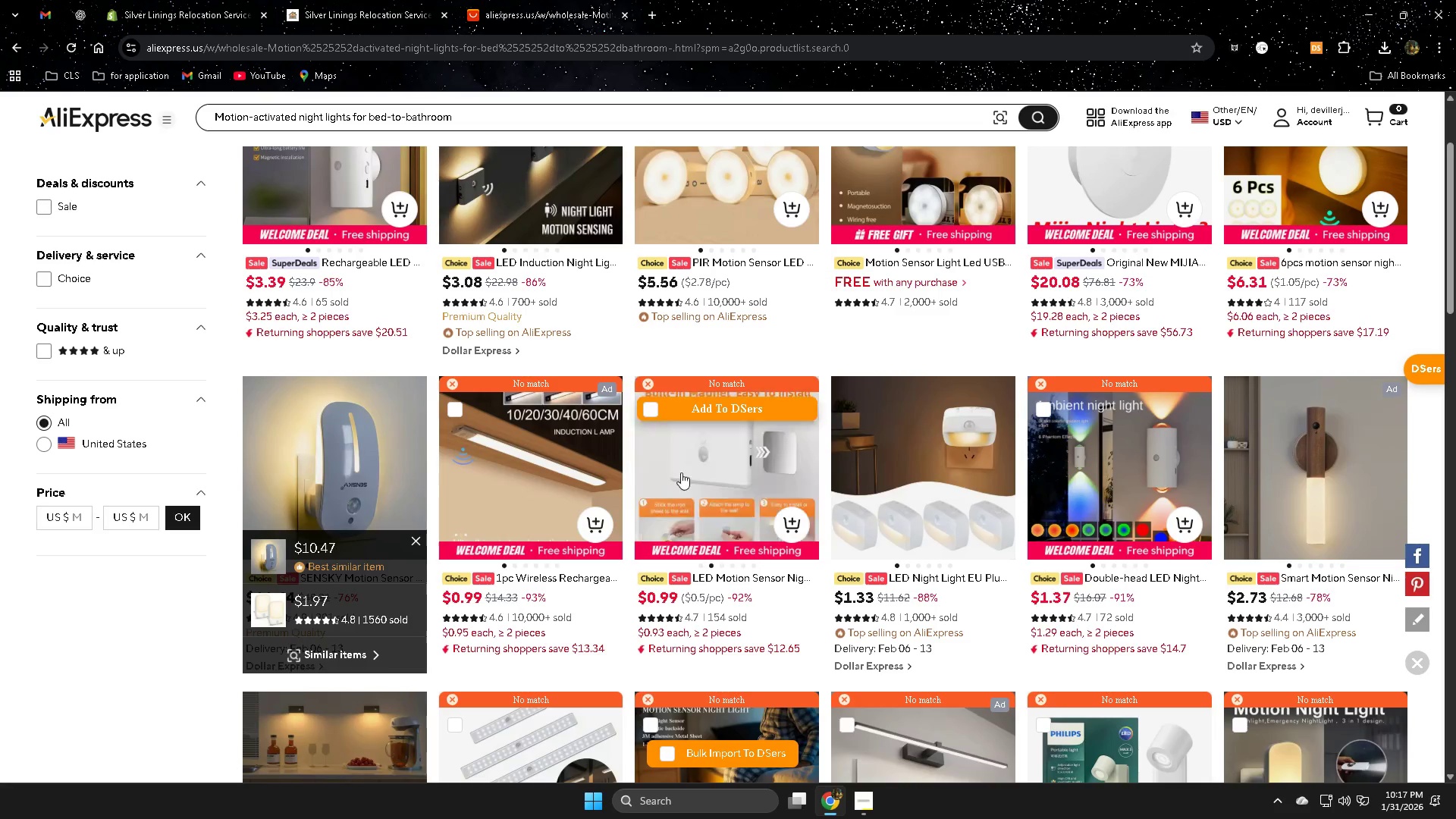 
left_click([711, 468])
 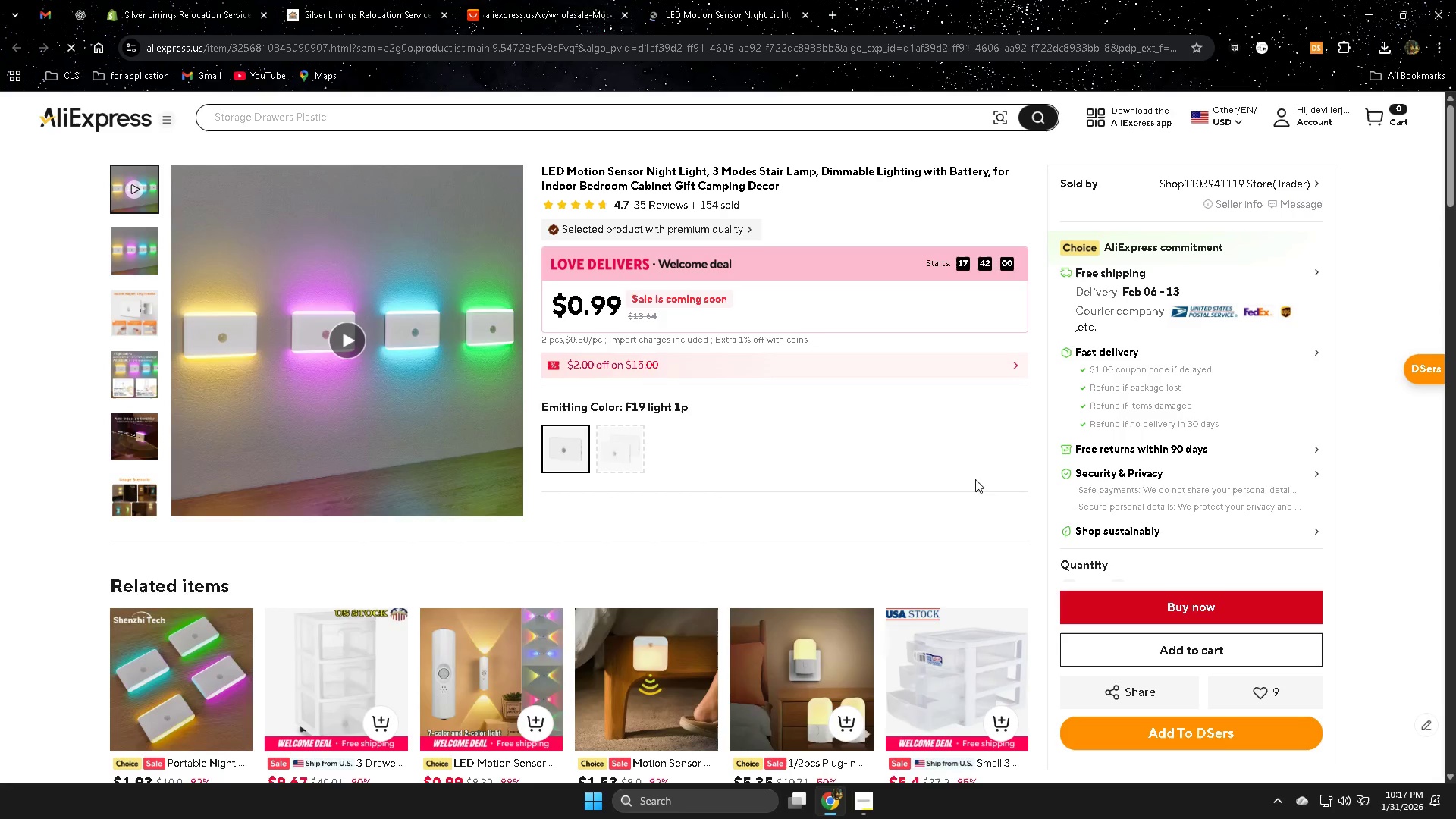 
wait(5.17)
 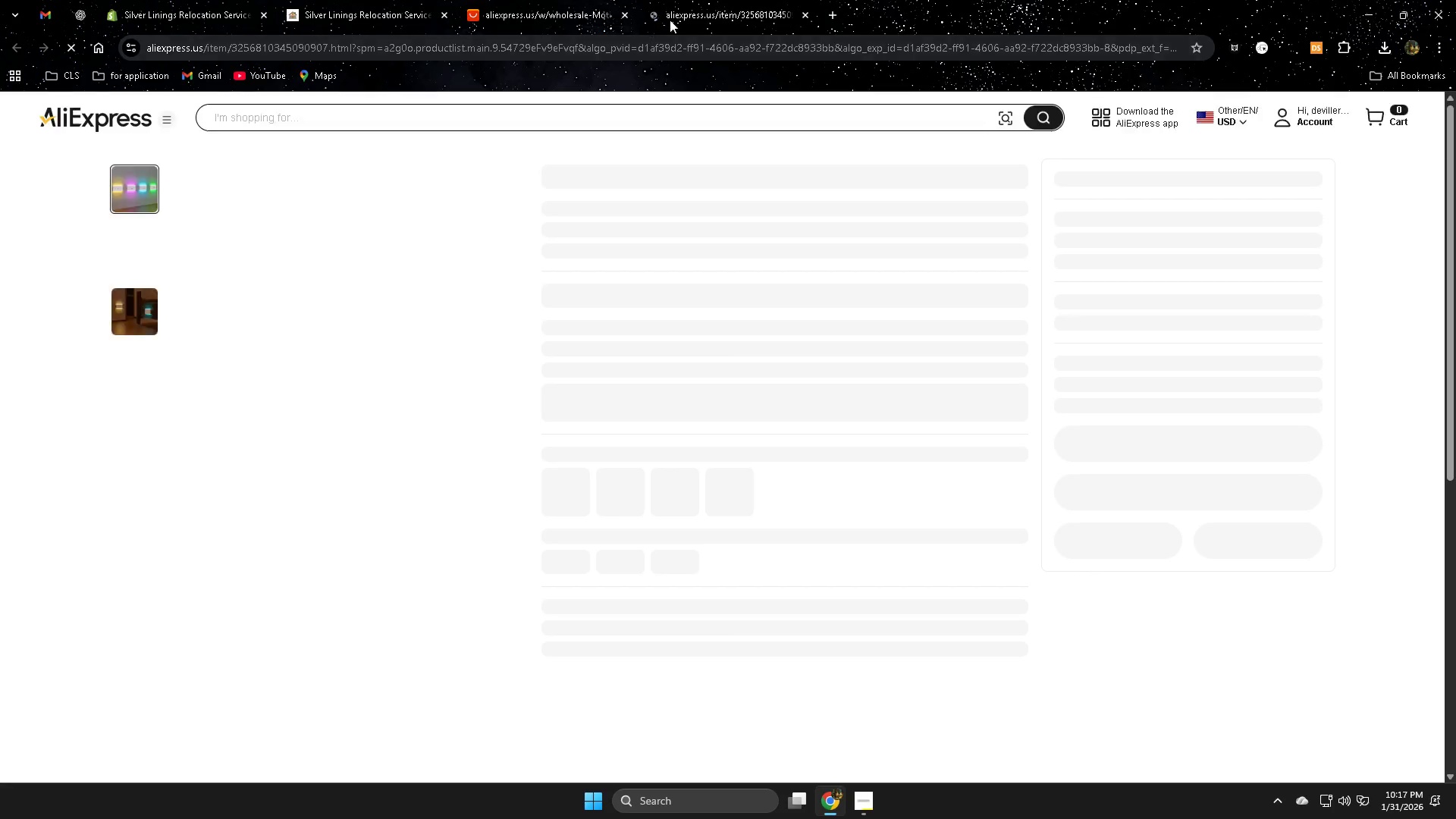 
left_click([620, 448])
 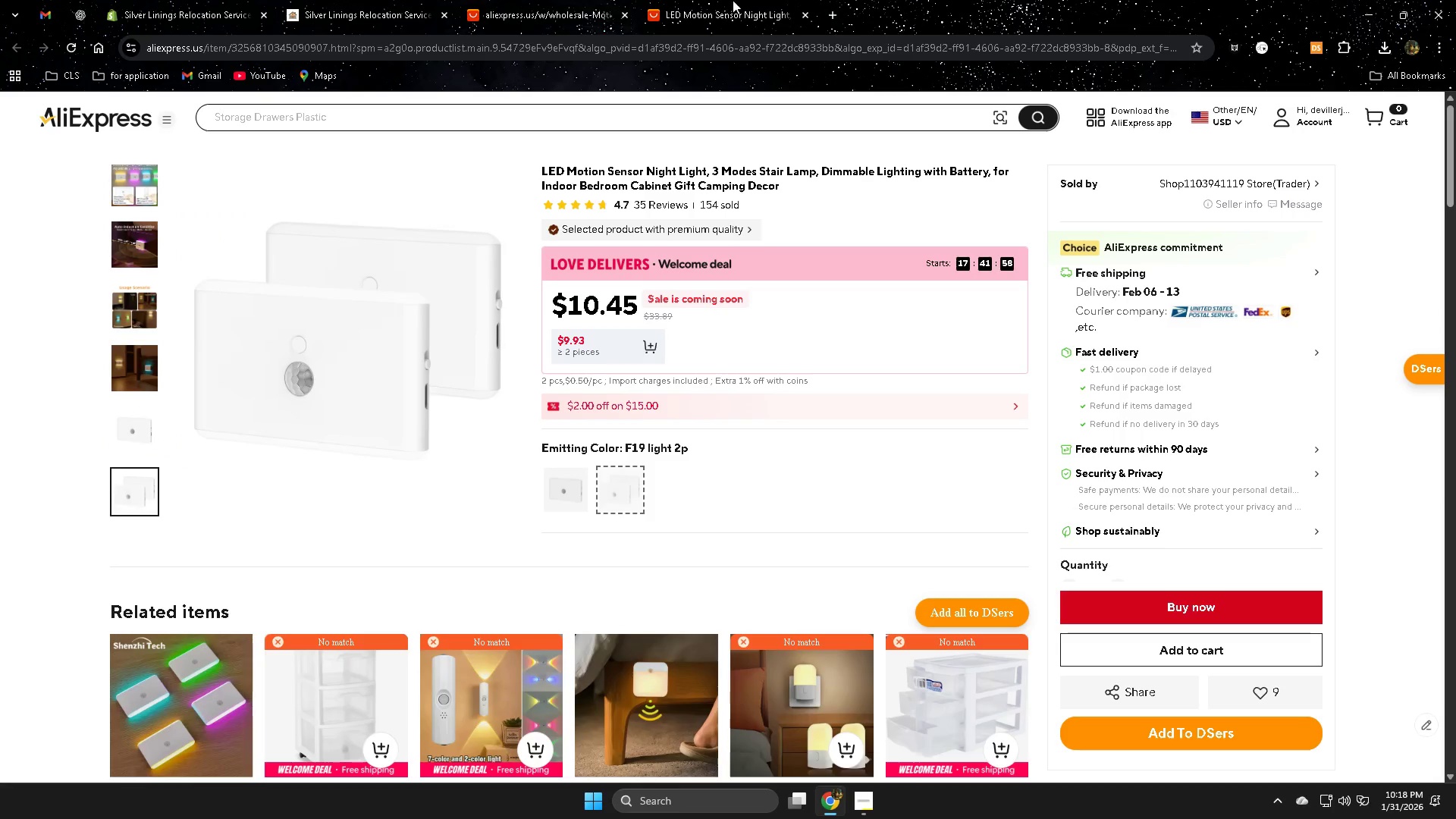 
left_click([732, 0])
 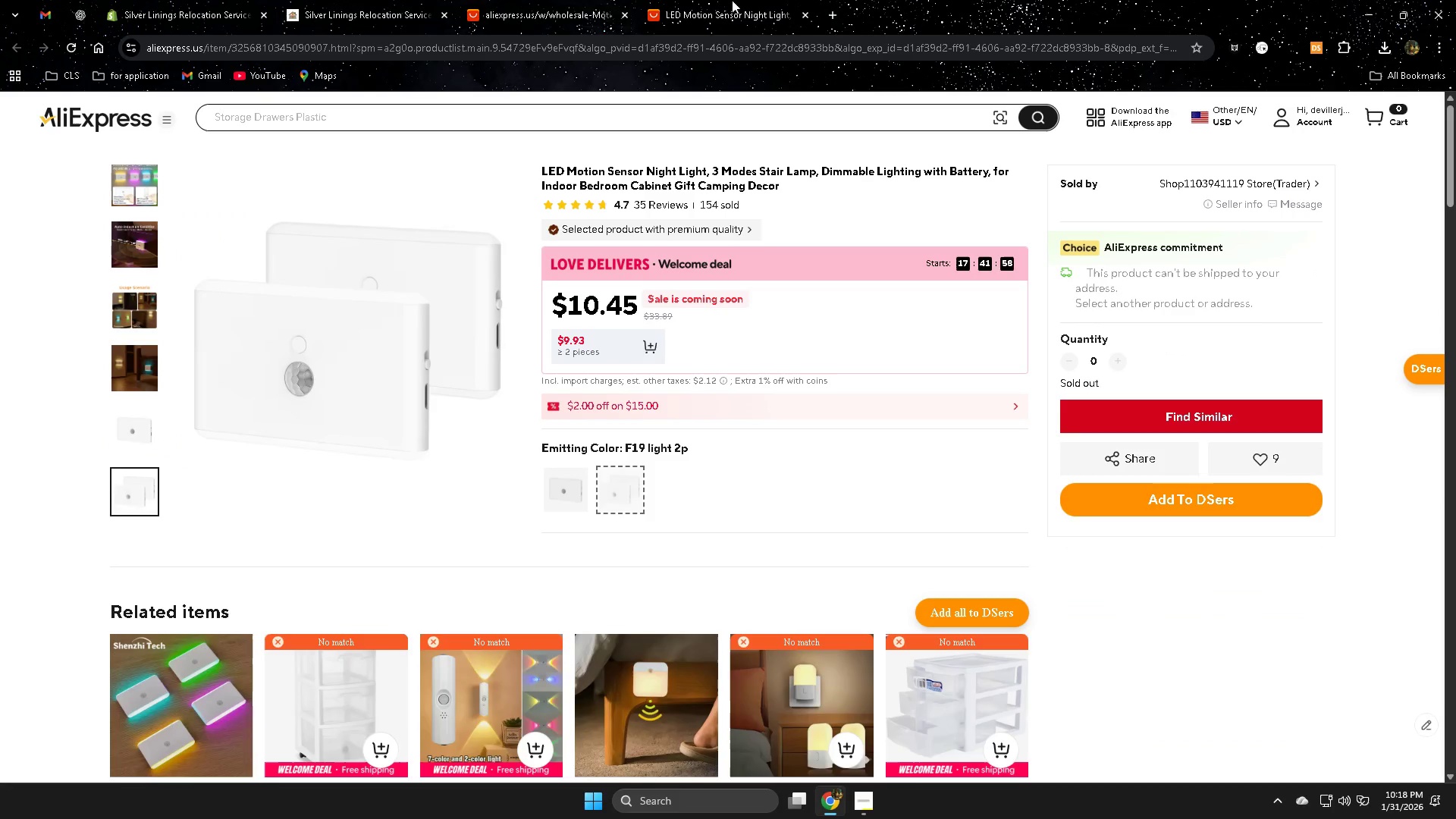 
key(Control+ControlLeft)
 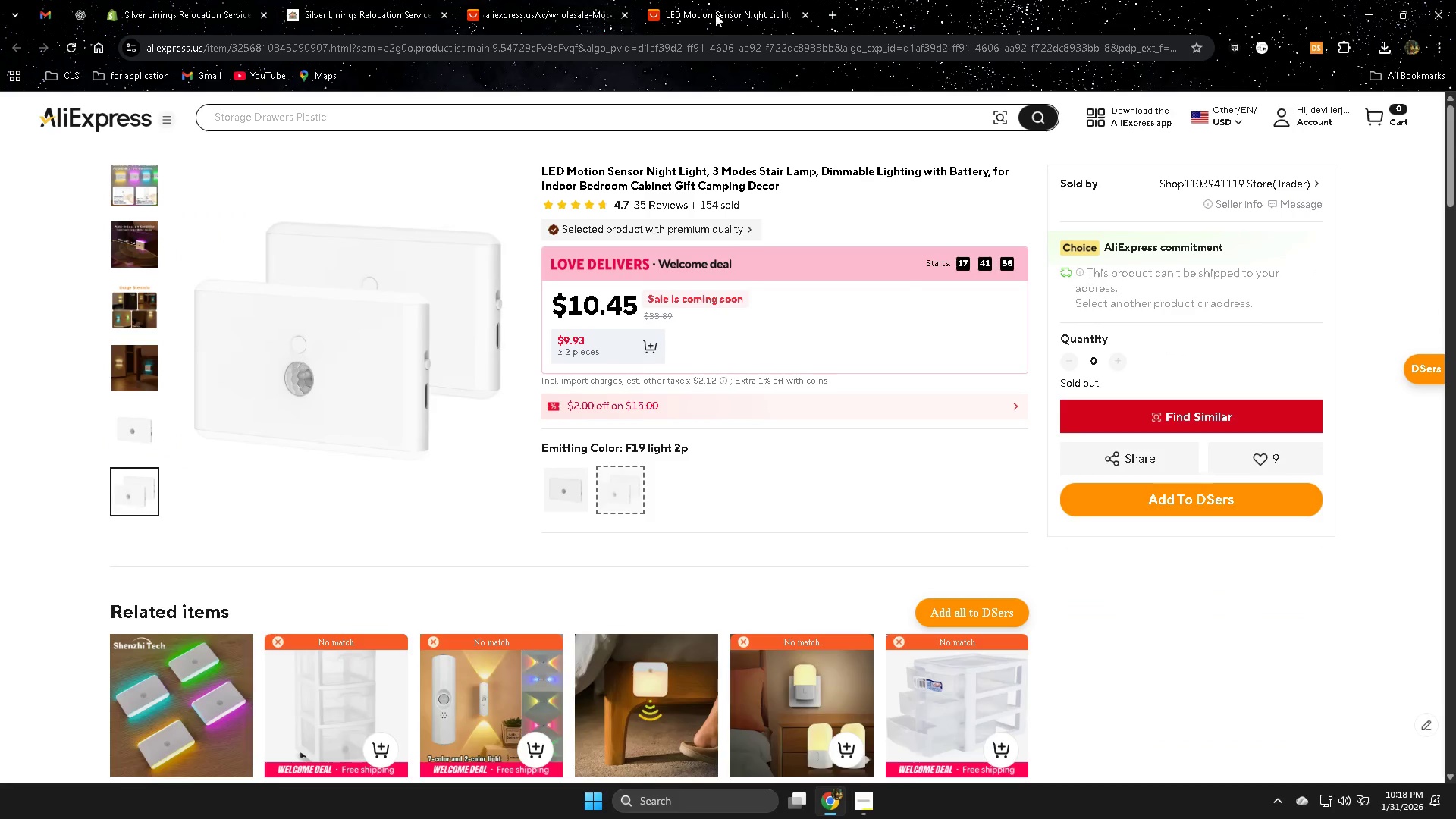 
key(Control+W)
 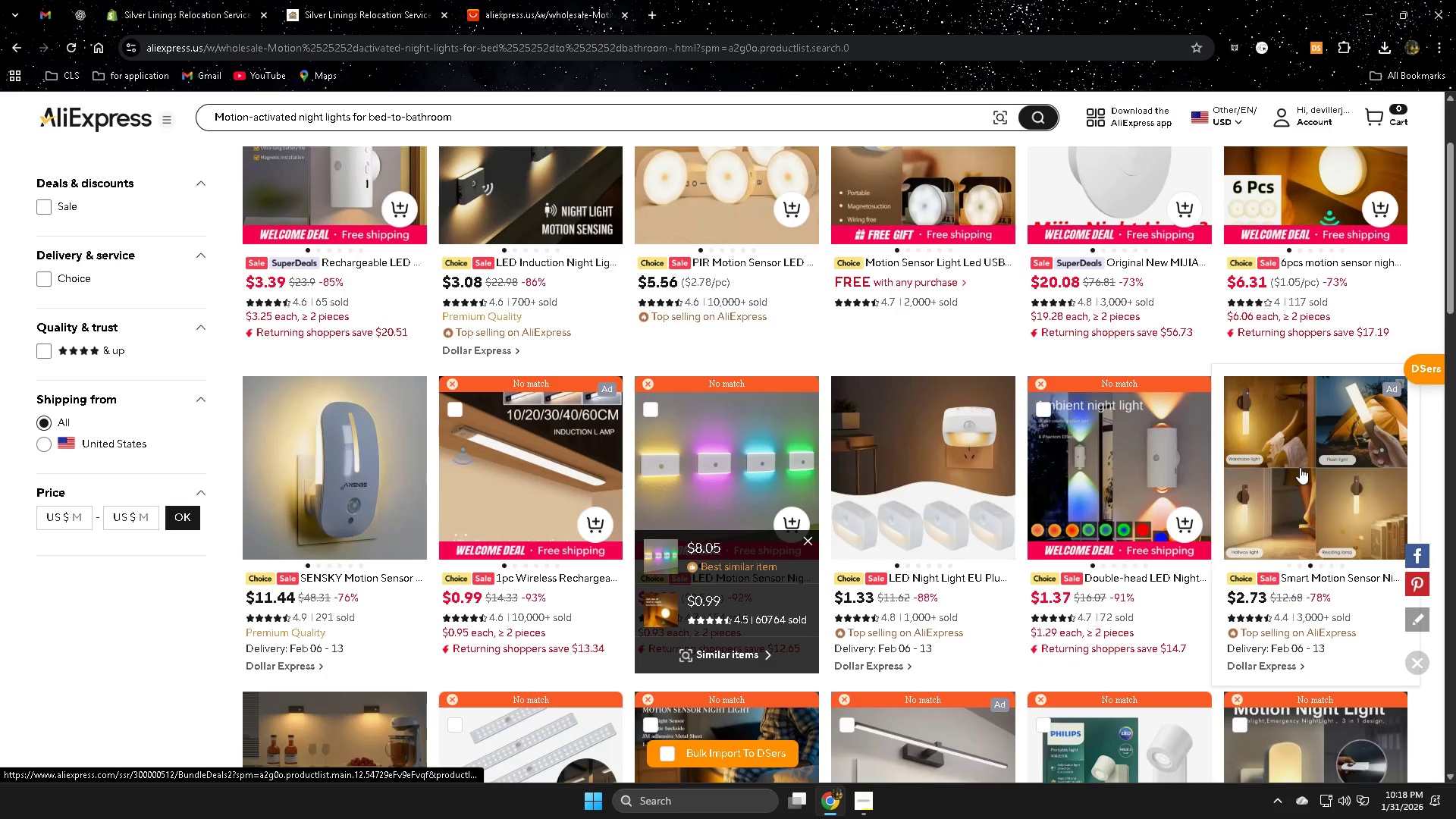 
left_click([1300, 467])
 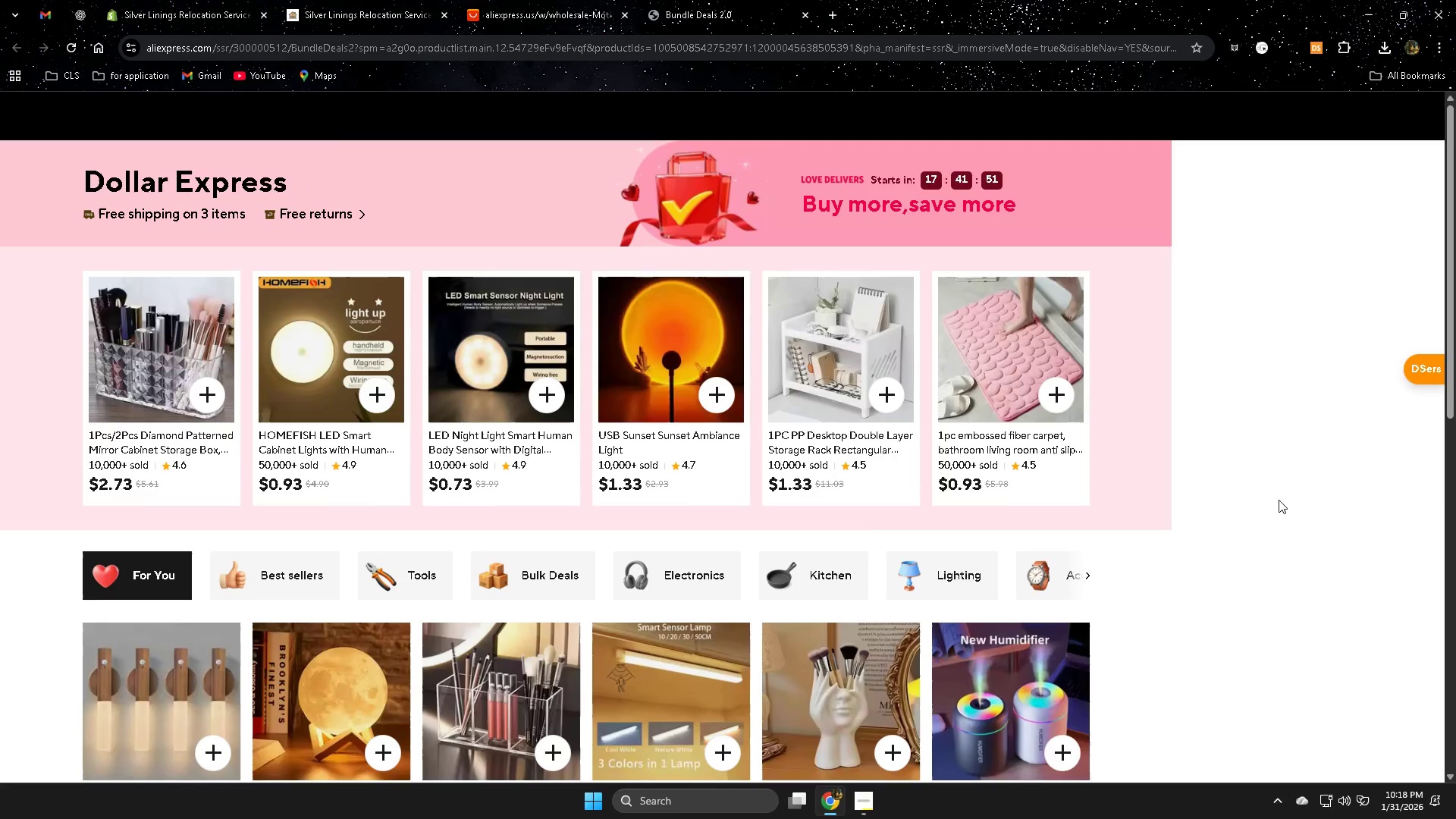 
scroll: coordinate [1121, 501], scroll_direction: down, amount: 4.0
 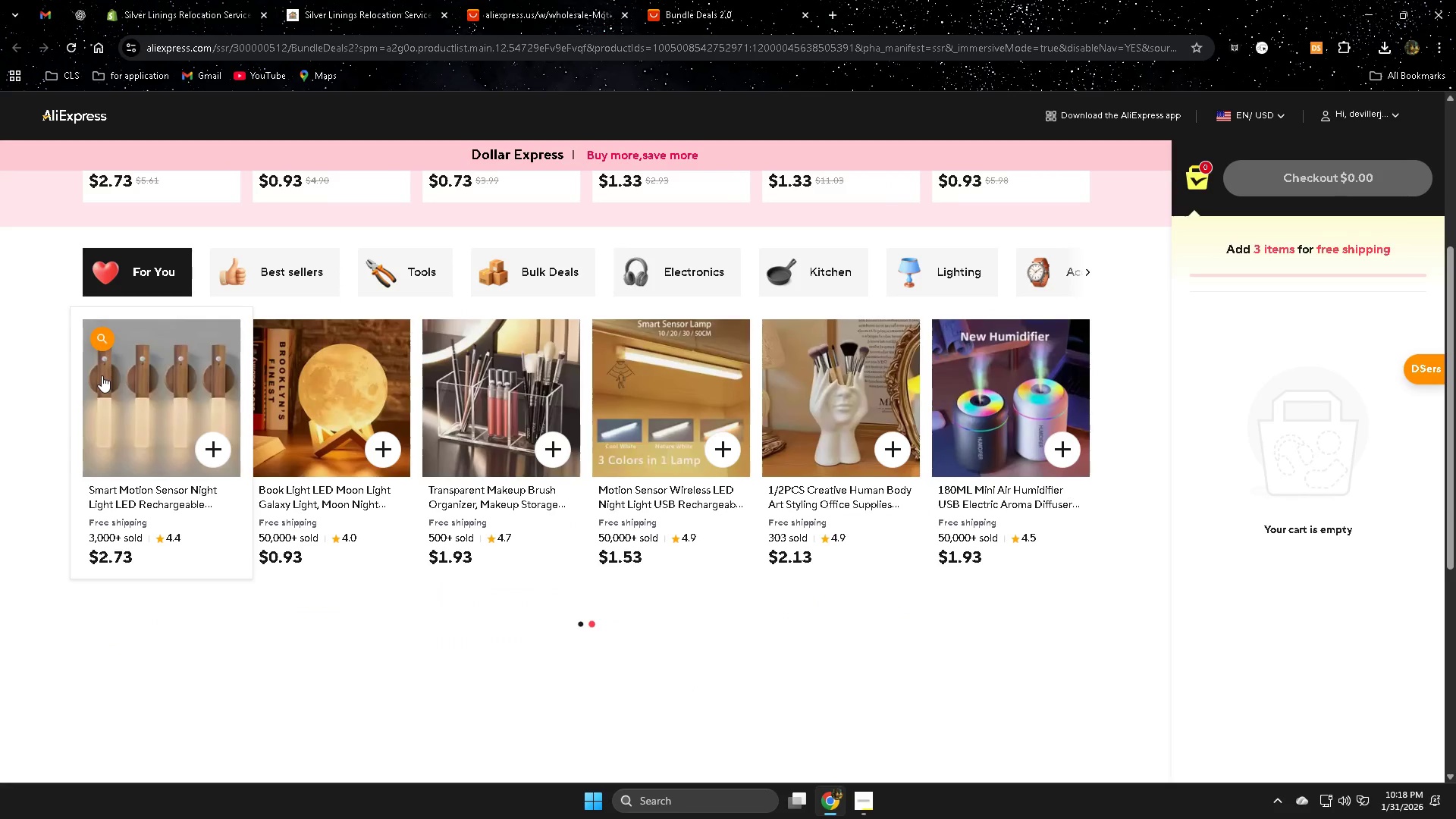 
left_click([110, 375])
 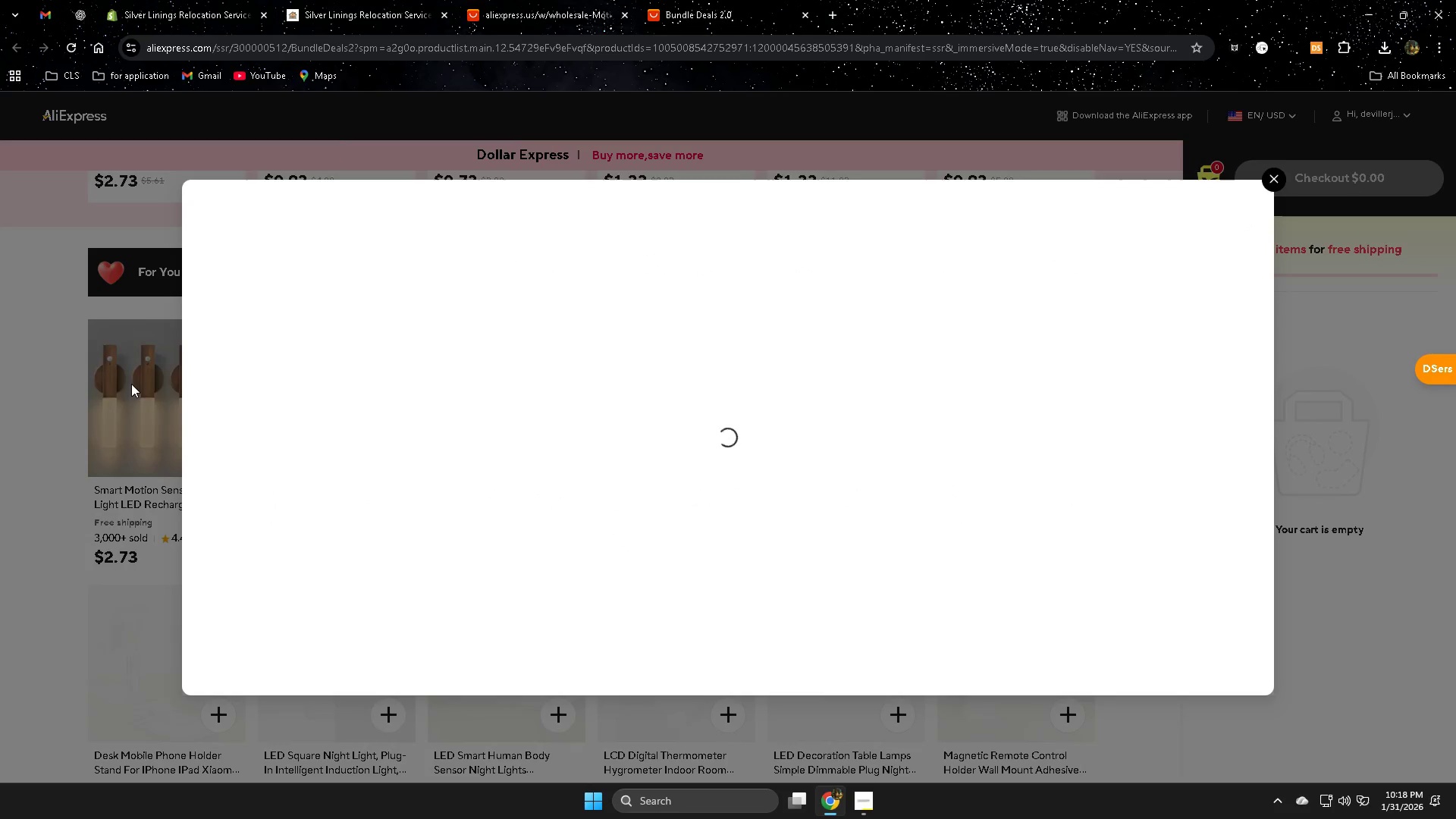 
mouse_move([1059, 535])
 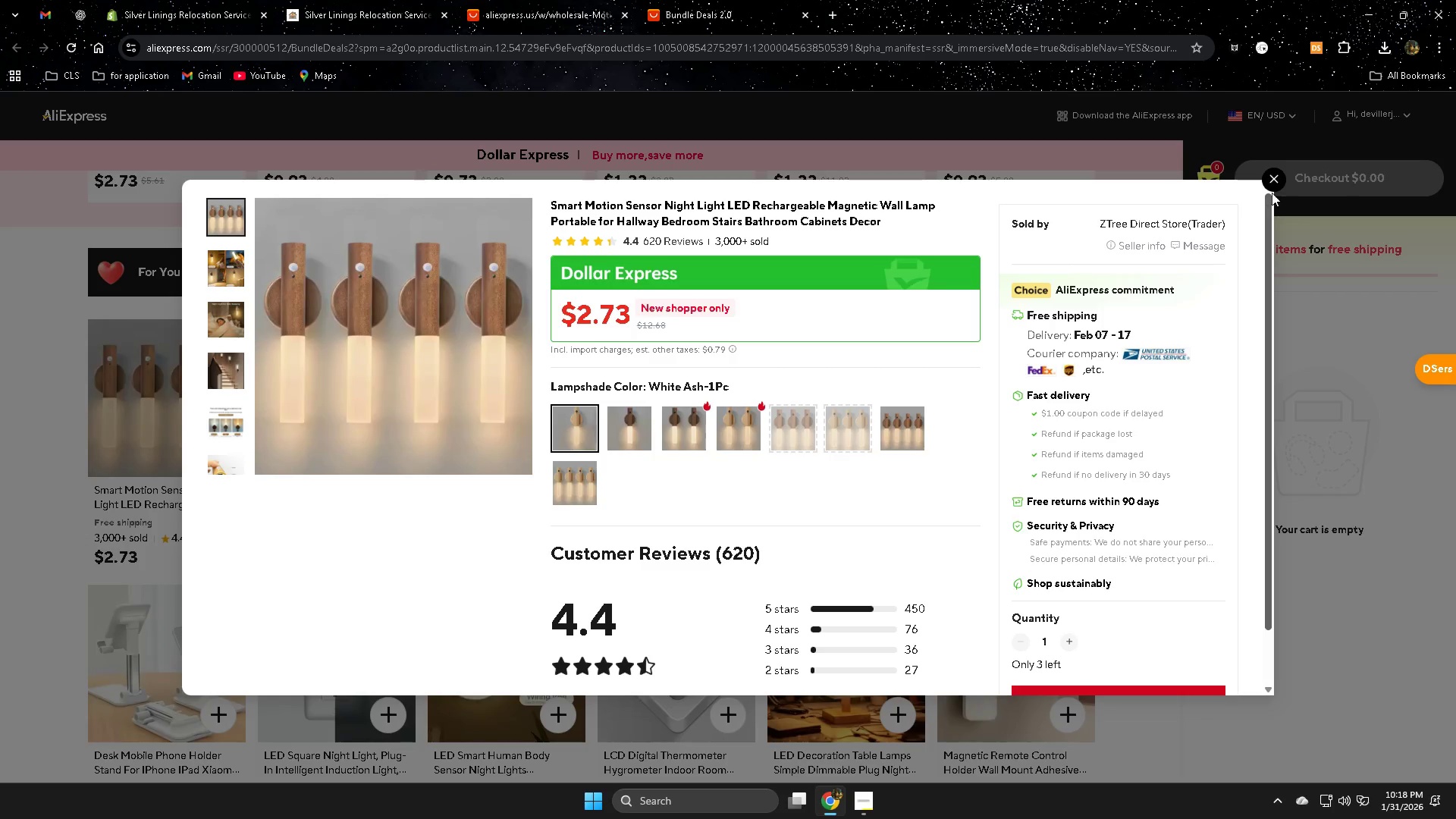 
left_click([1276, 179])
 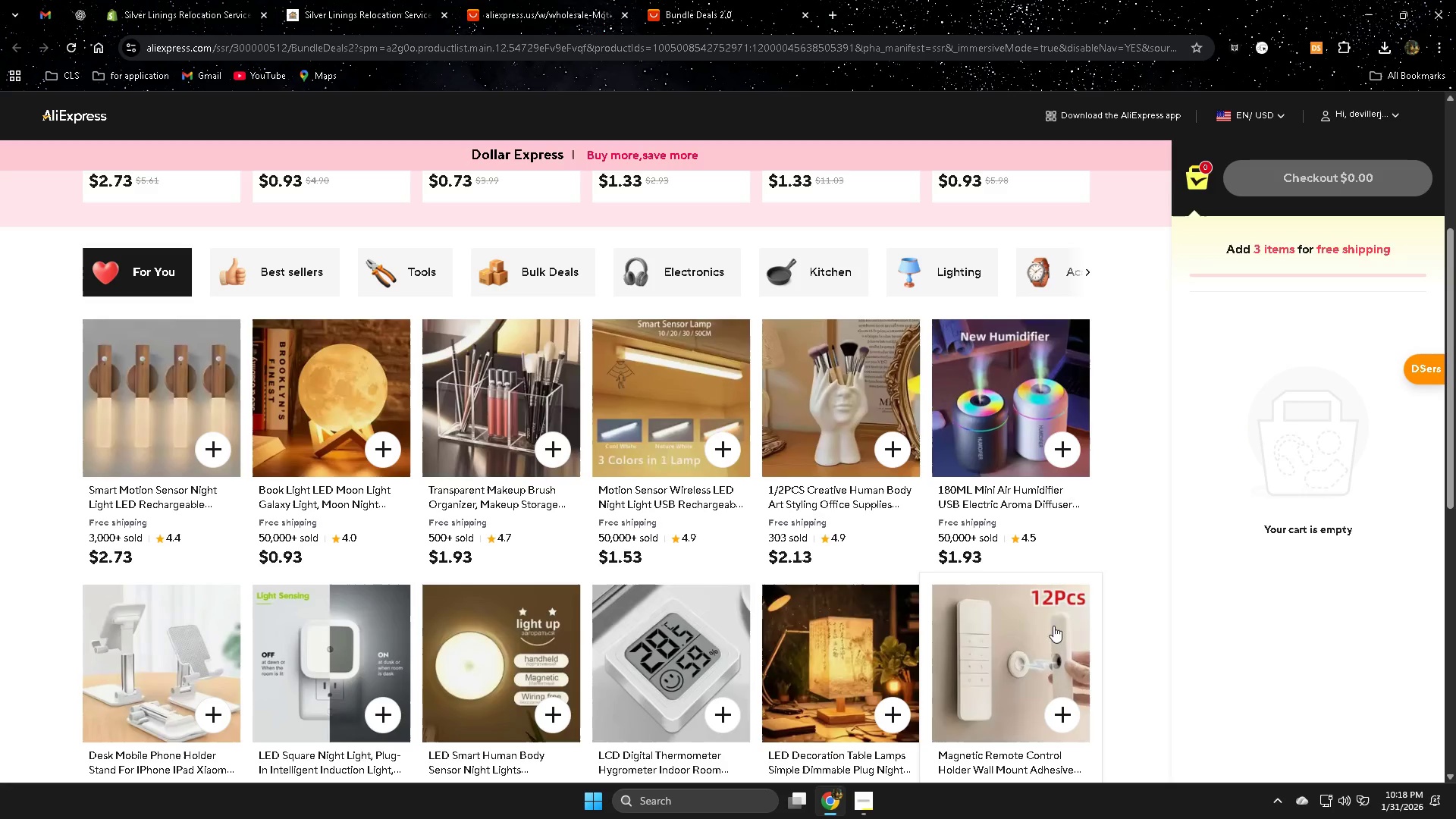 
scroll: coordinate [1040, 626], scroll_direction: down, amount: 2.0
 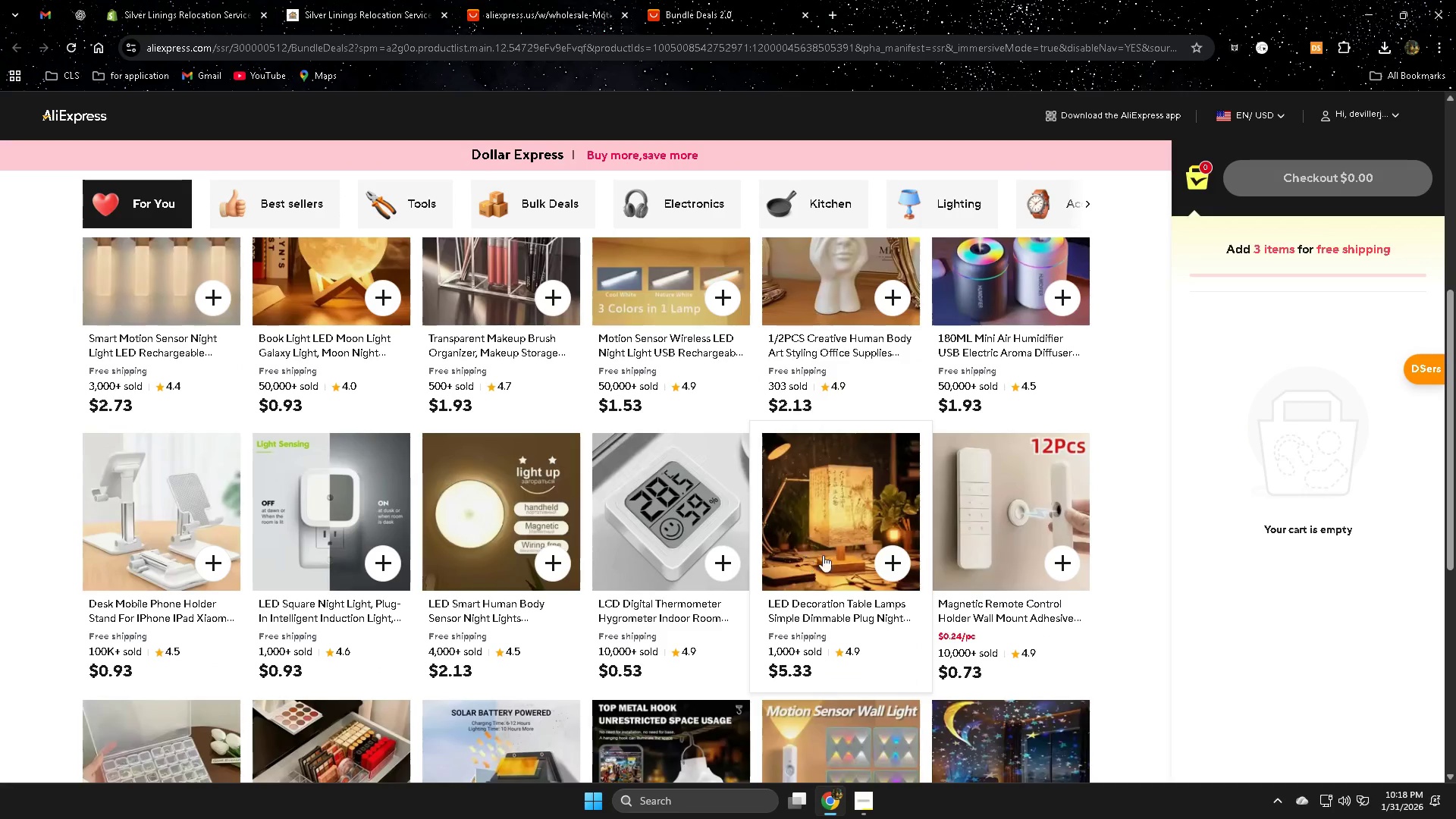 
scroll: coordinate [852, 557], scroll_direction: up, amount: 1.0
 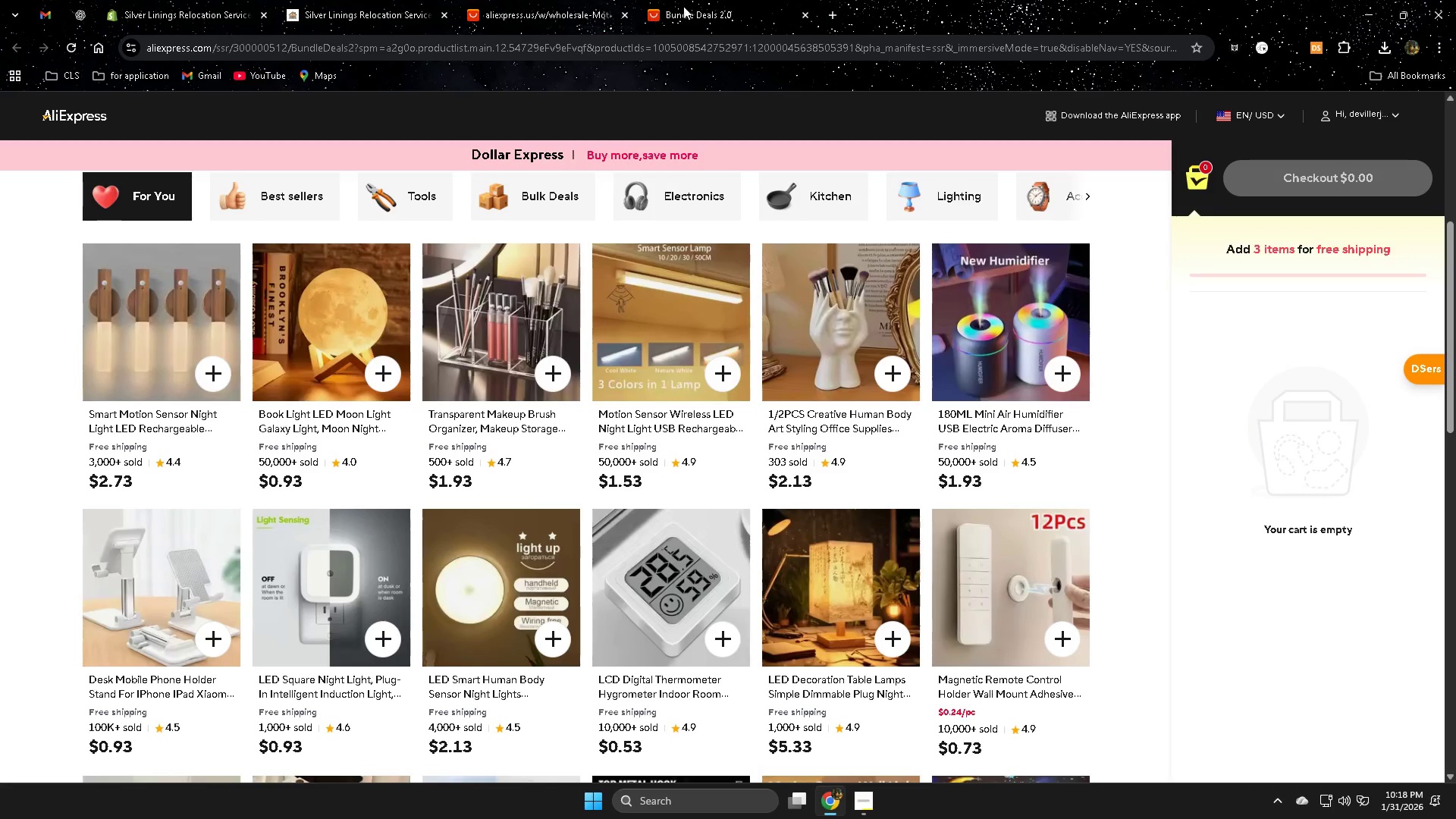 
key(Control+ControlLeft)
 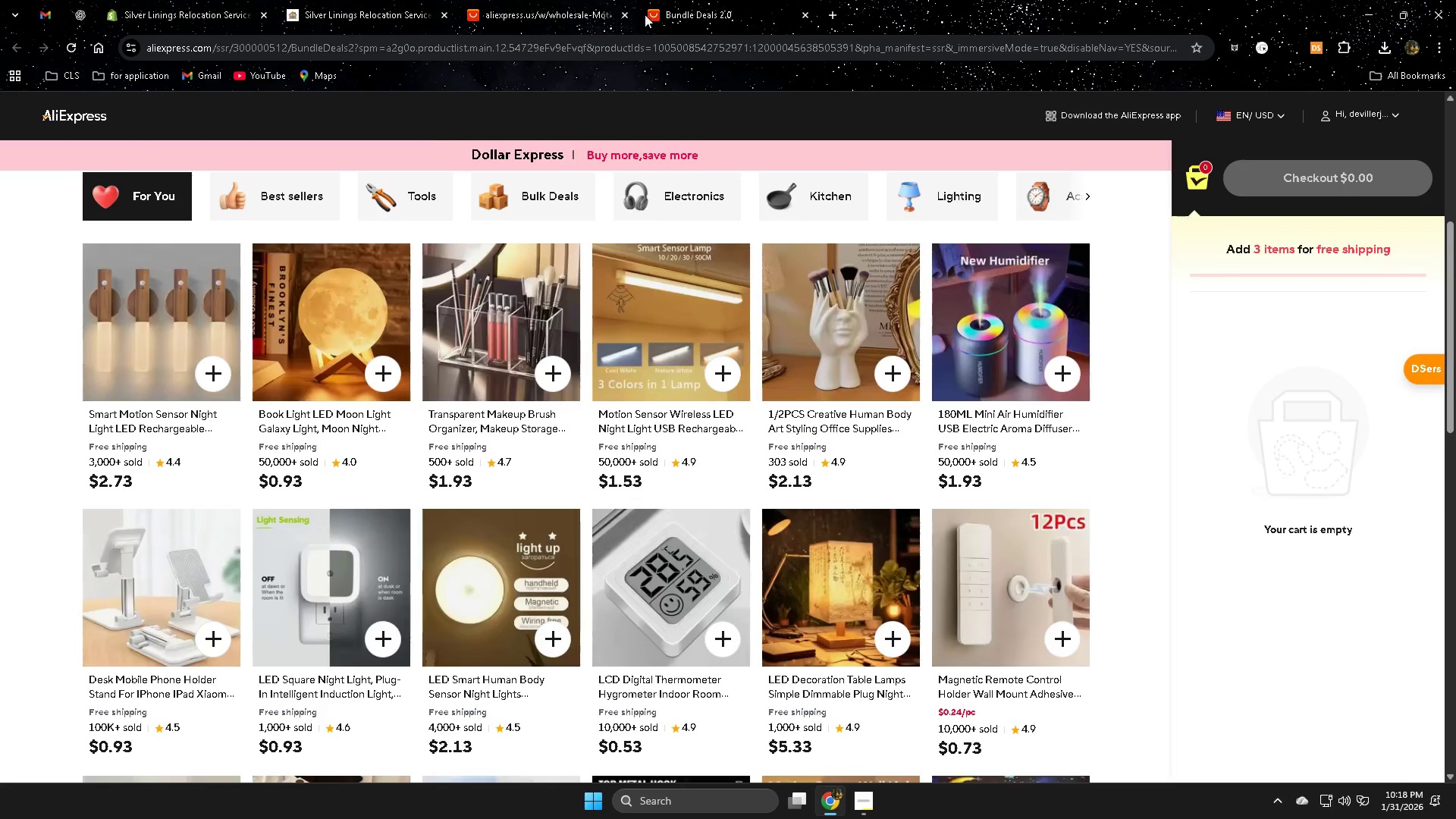 
key(Control+W)
 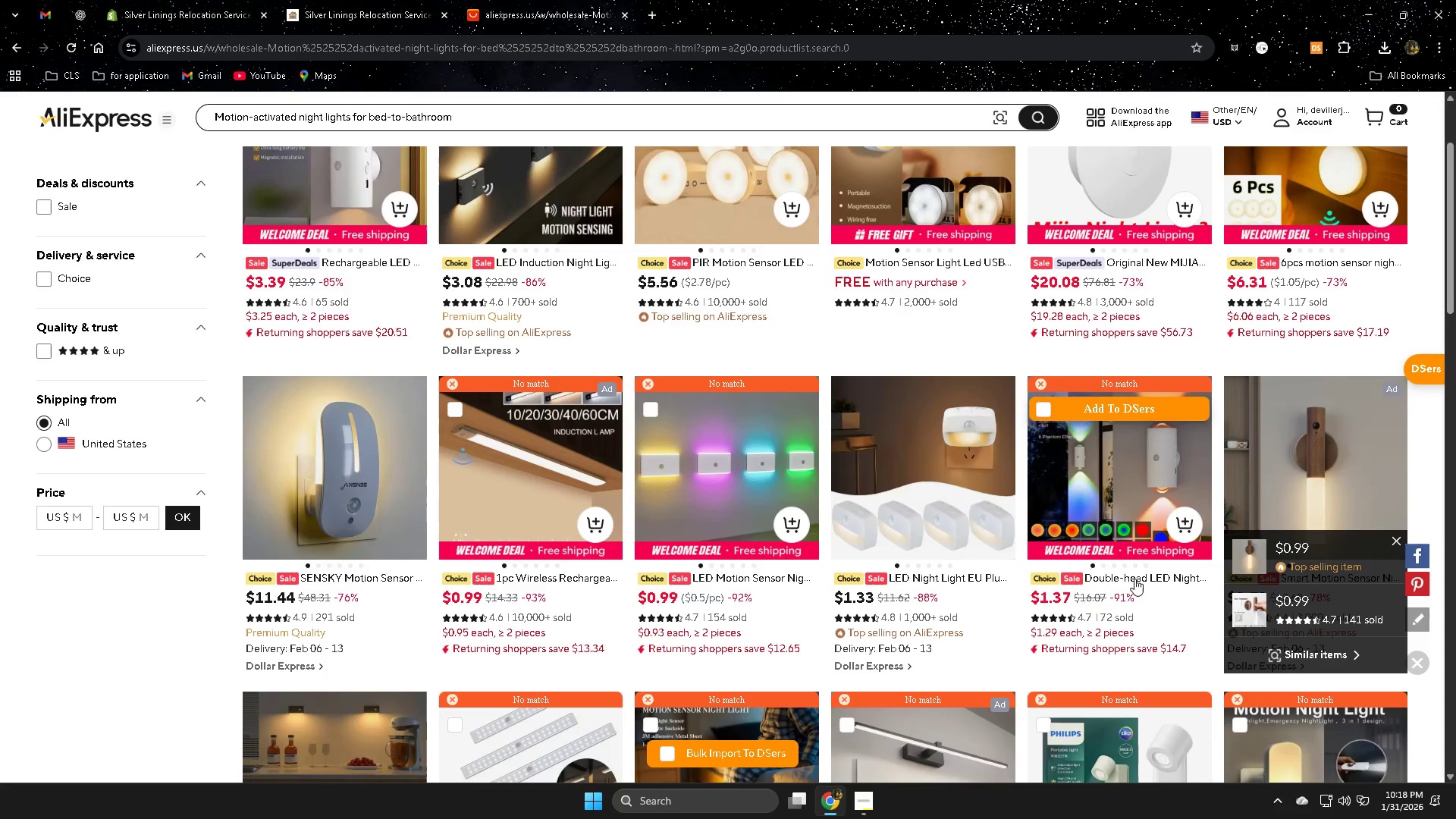 
scroll: coordinate [1141, 560], scroll_direction: down, amount: 4.0
 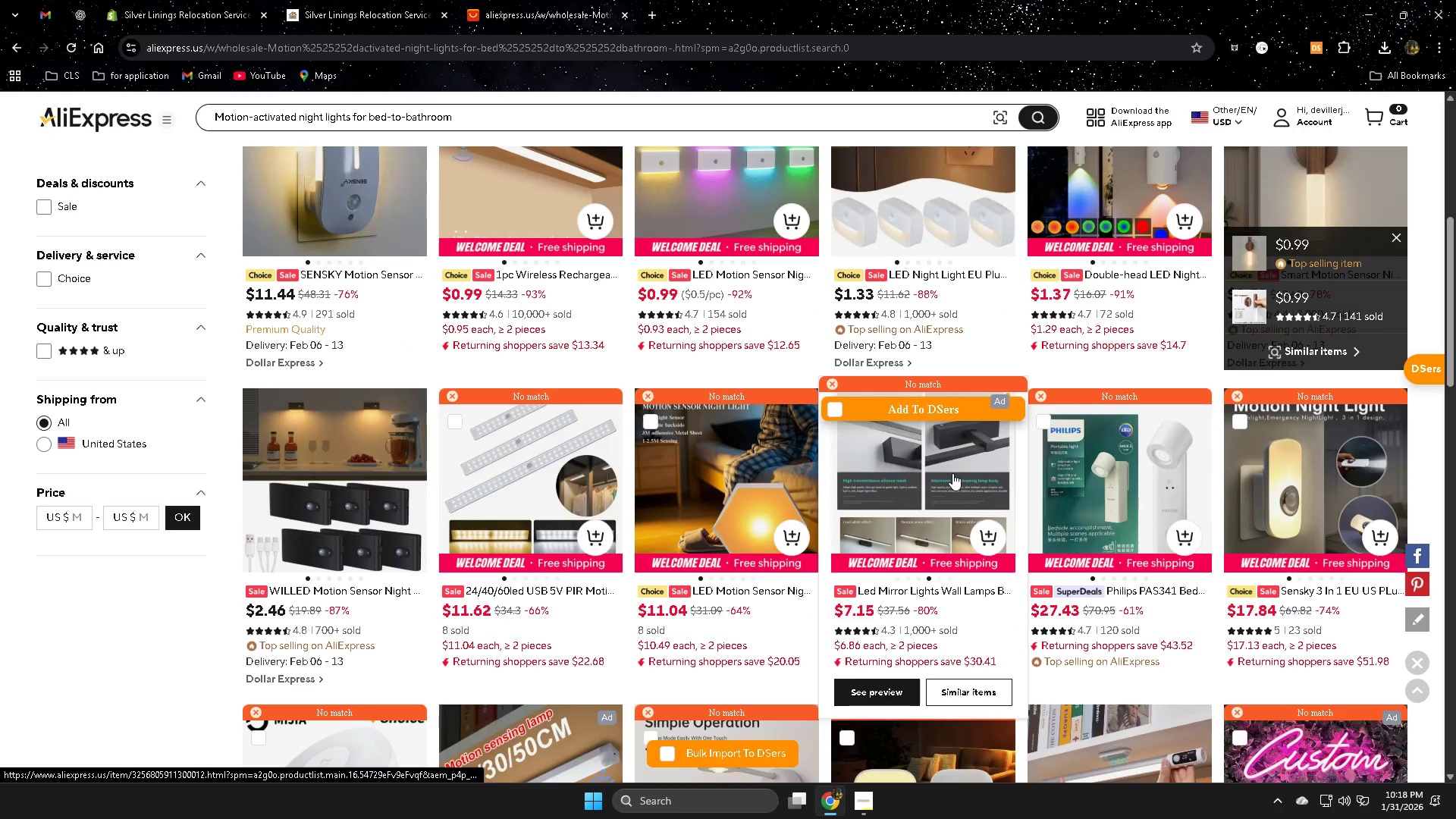 
left_click([938, 468])
 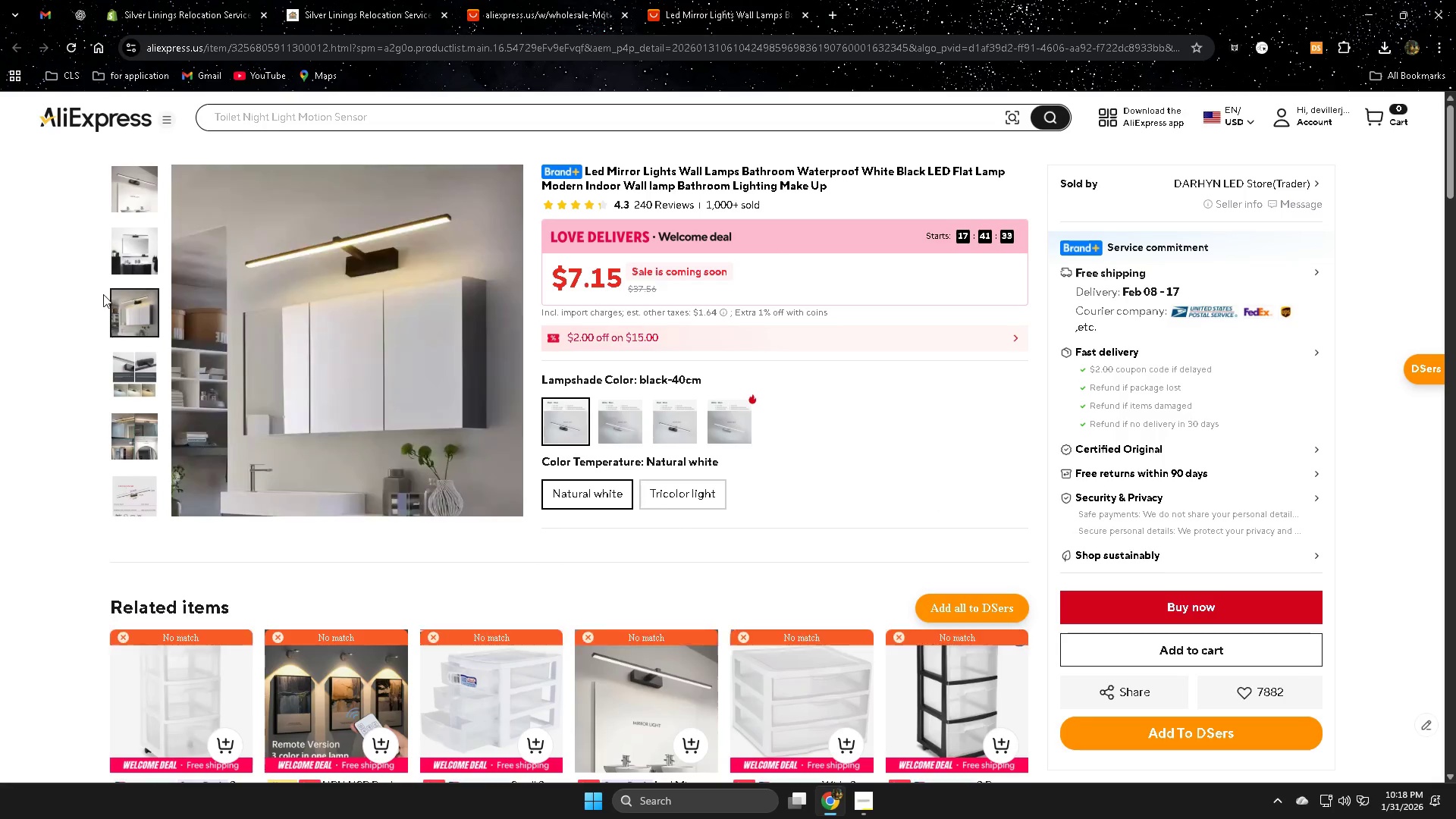 
wait(6.55)
 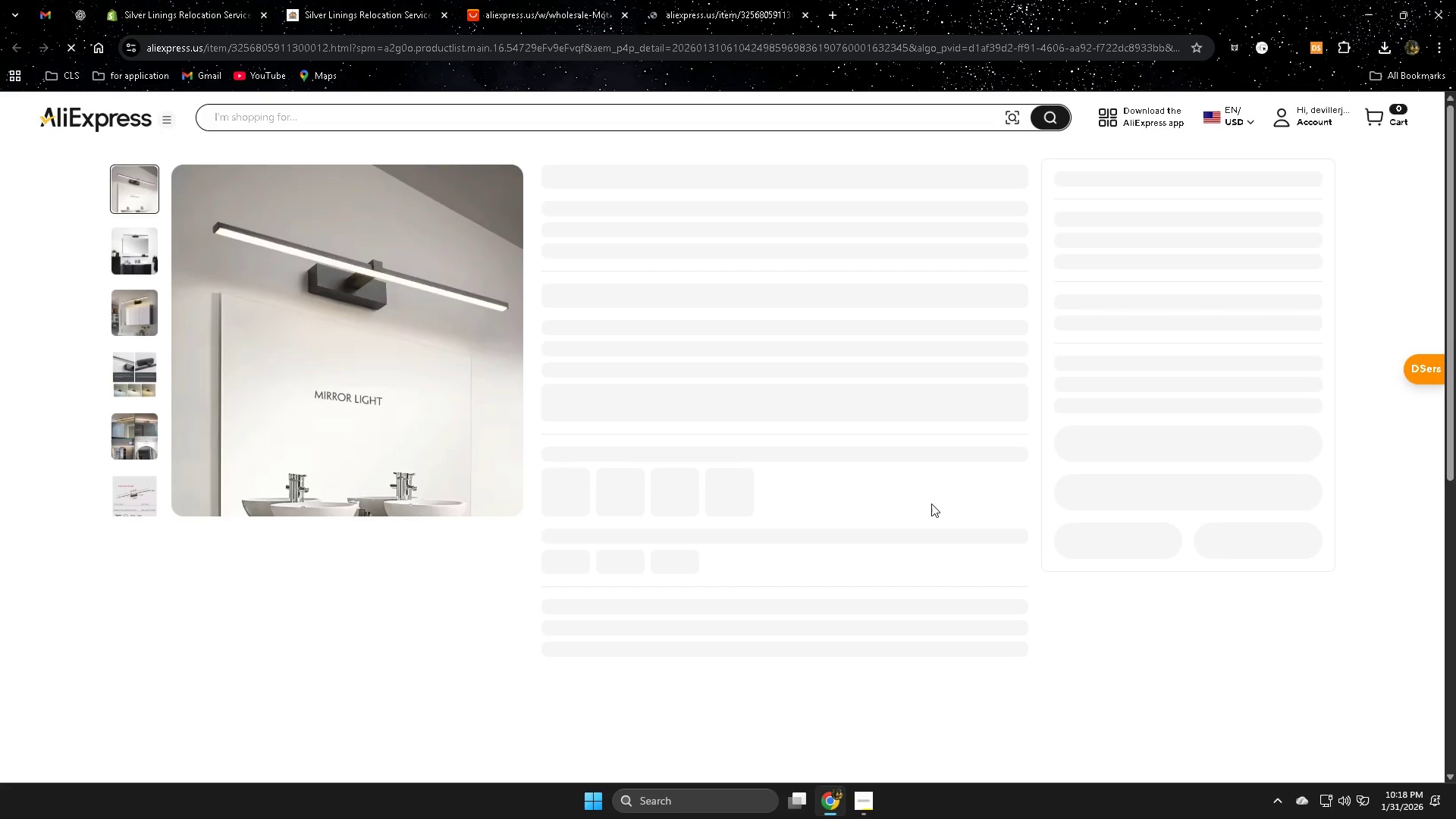 
left_click([729, 0])
 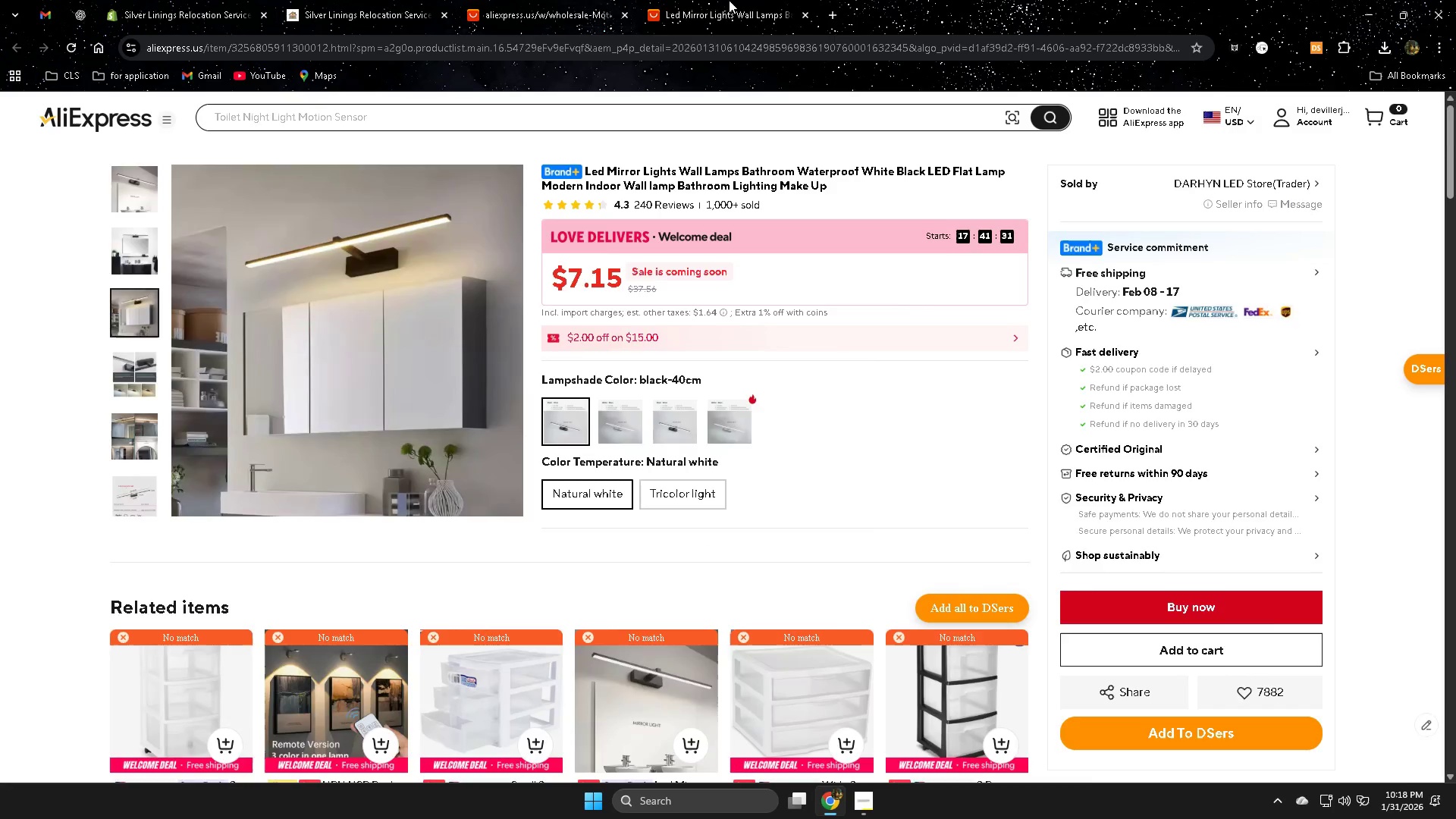 
key(Control+ControlLeft)
 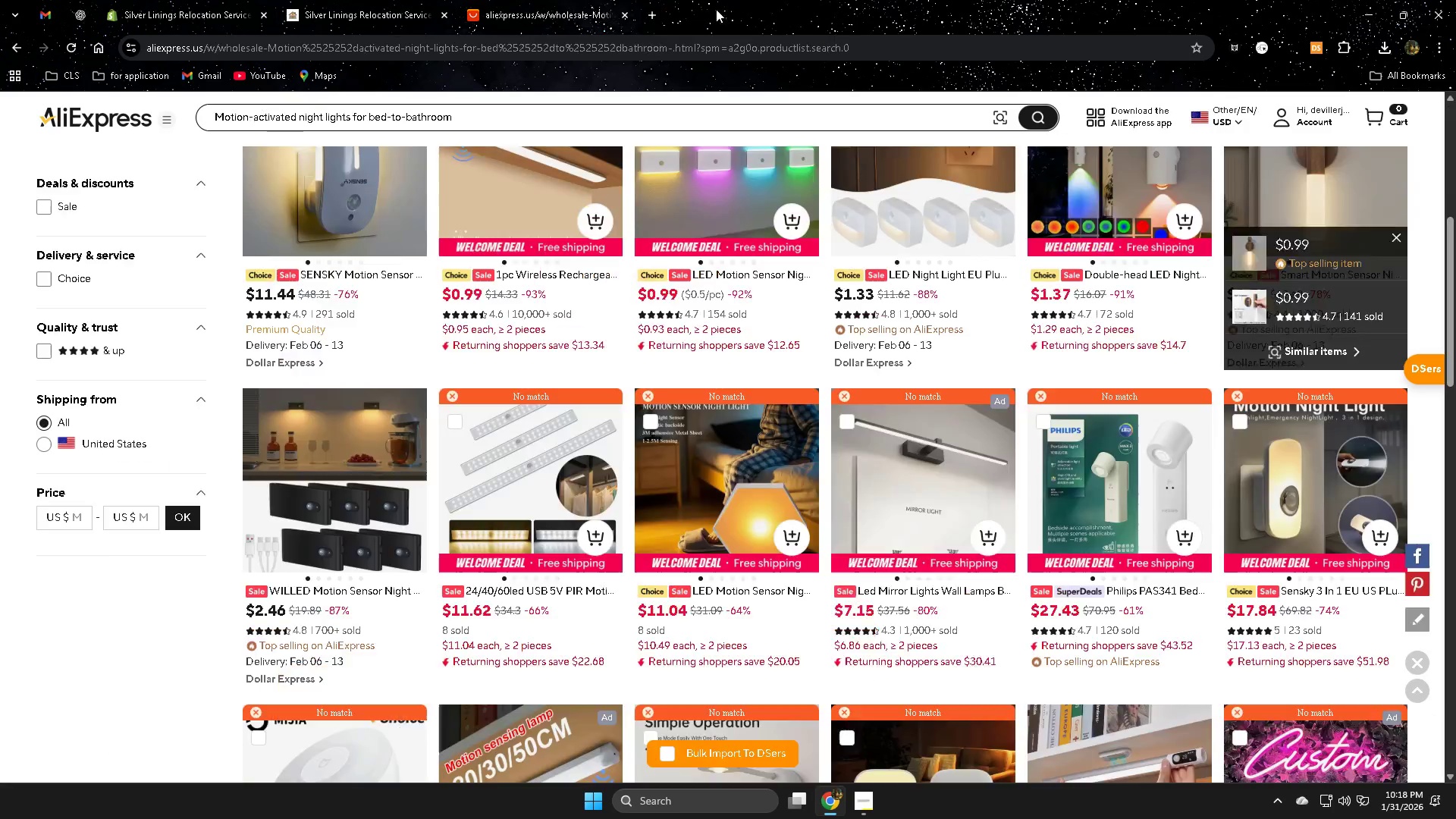 
key(Control+W)
 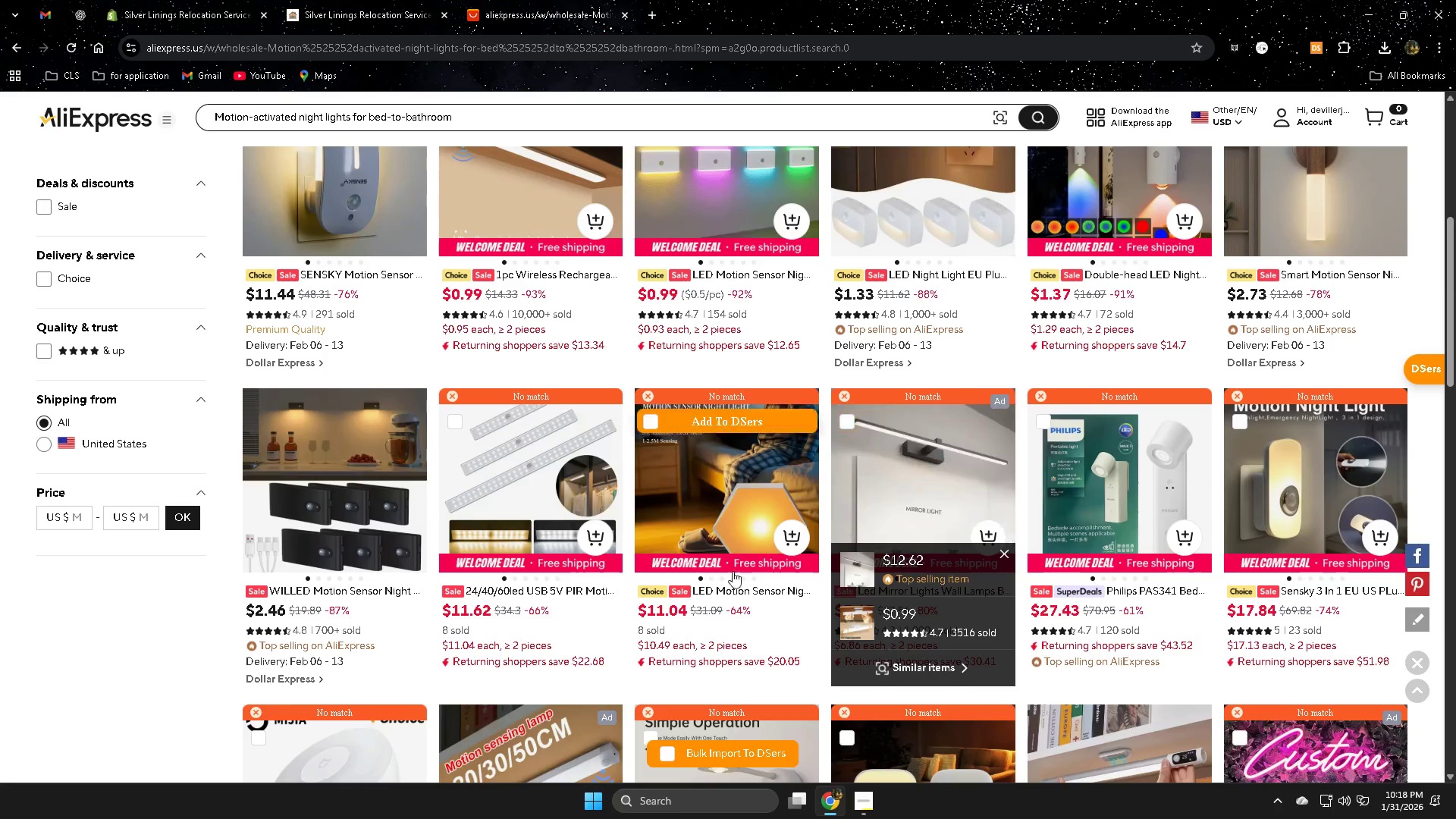 
scroll: coordinate [1033, 566], scroll_direction: down, amount: 10.0
 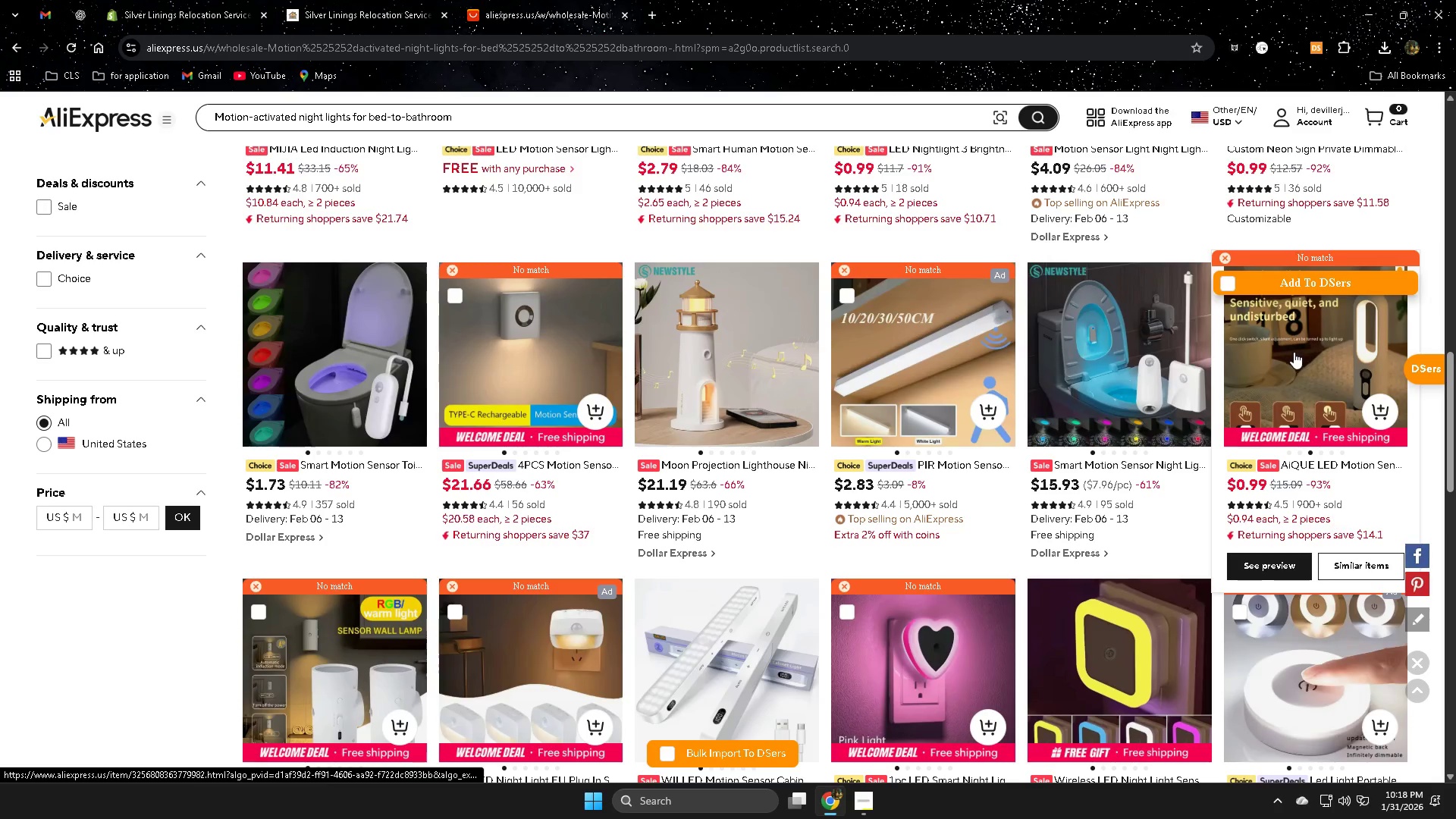 
left_click([1294, 352])
 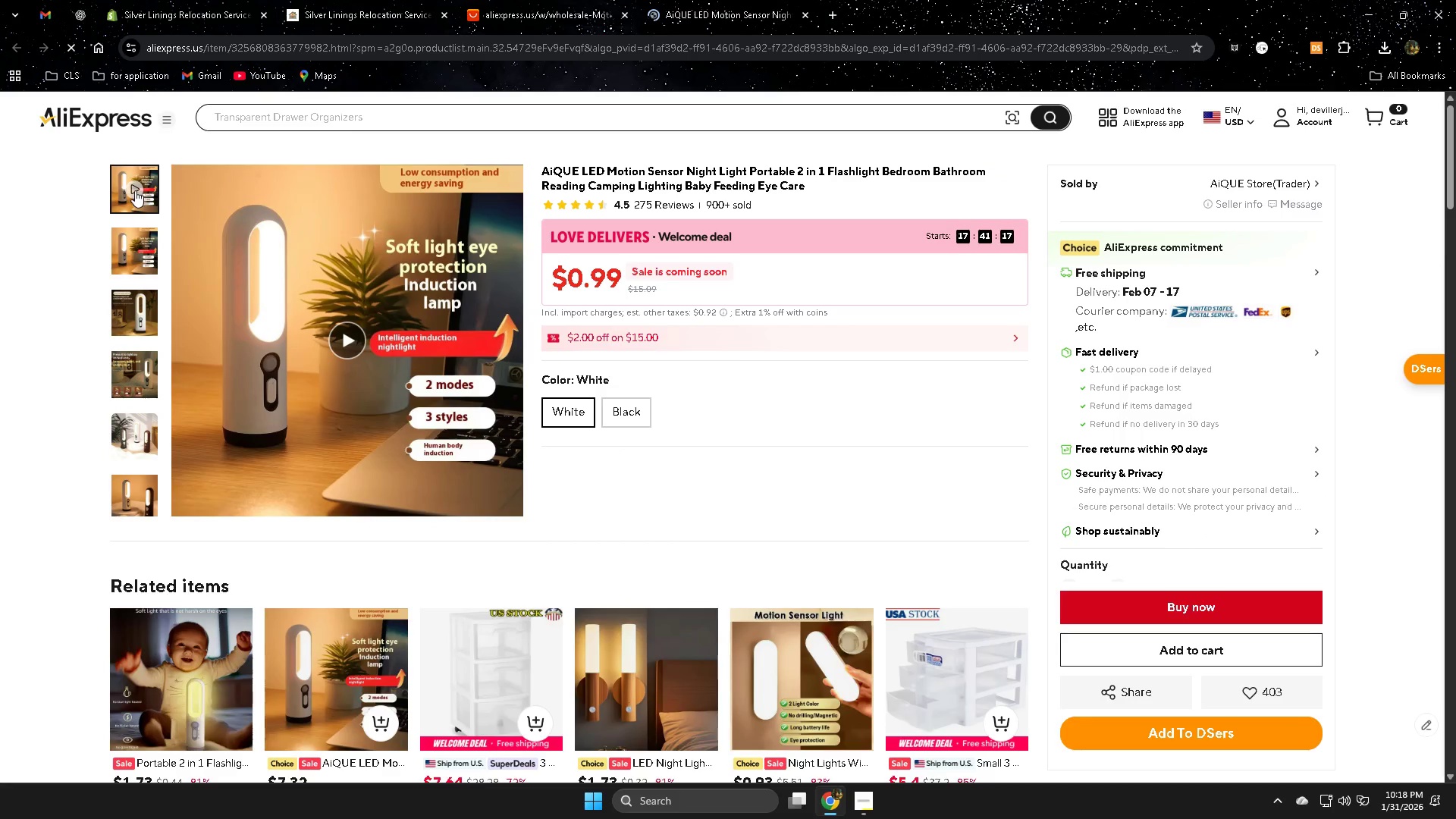 
wait(11.09)
 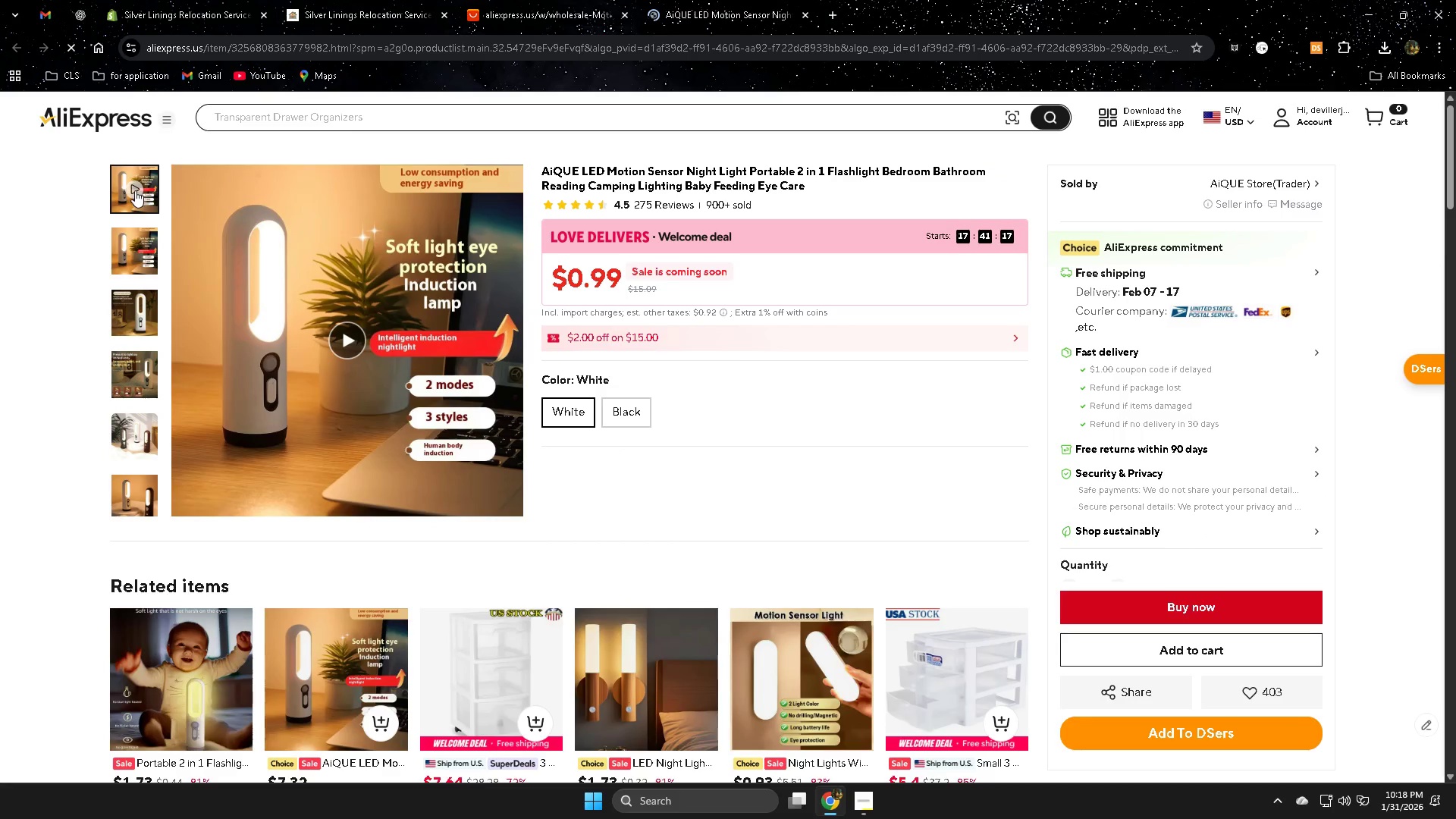 
left_click([597, 169])
 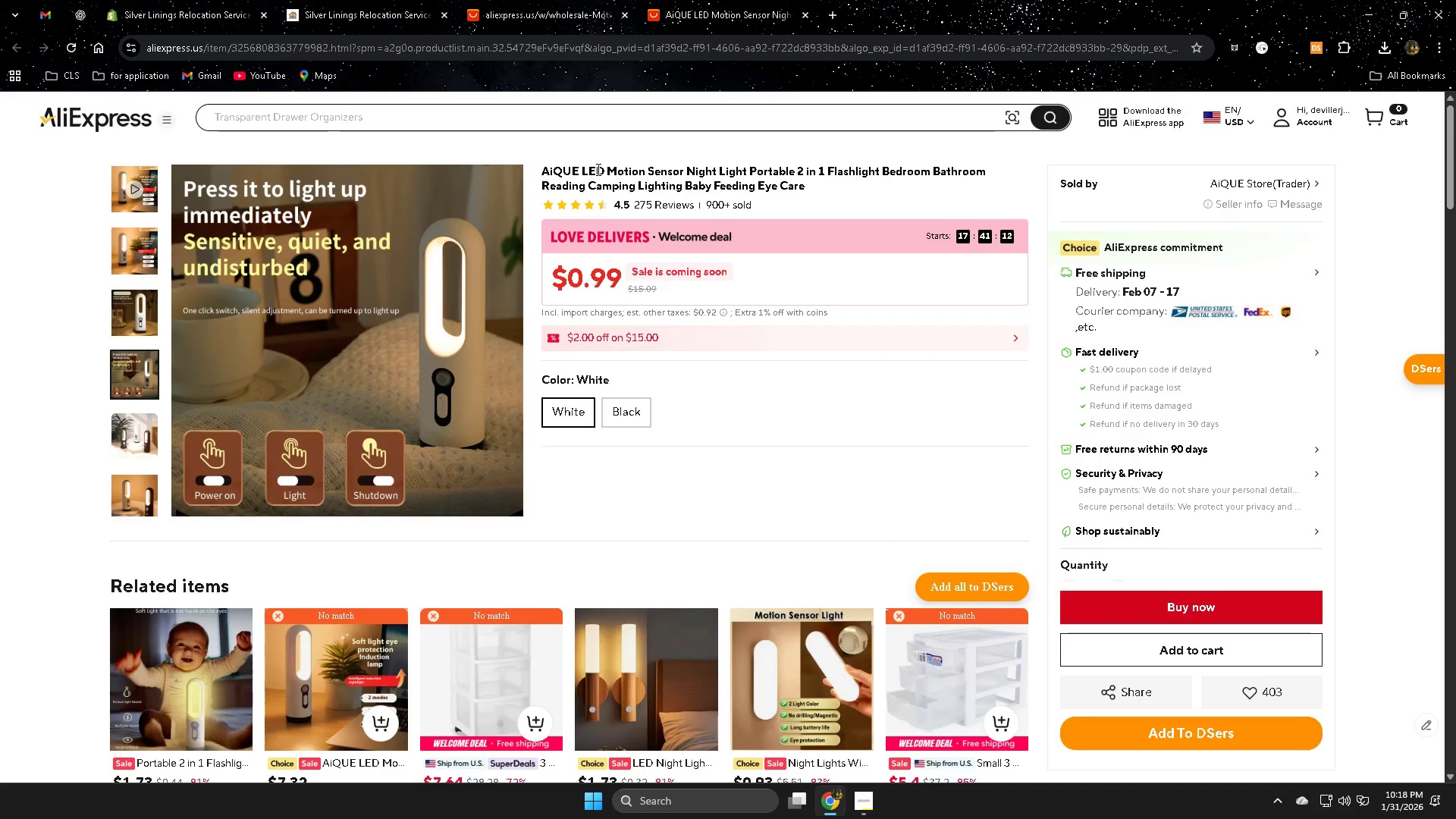 
left_click_drag(start_coordinate=[597, 169], to_coordinate=[802, 184])
 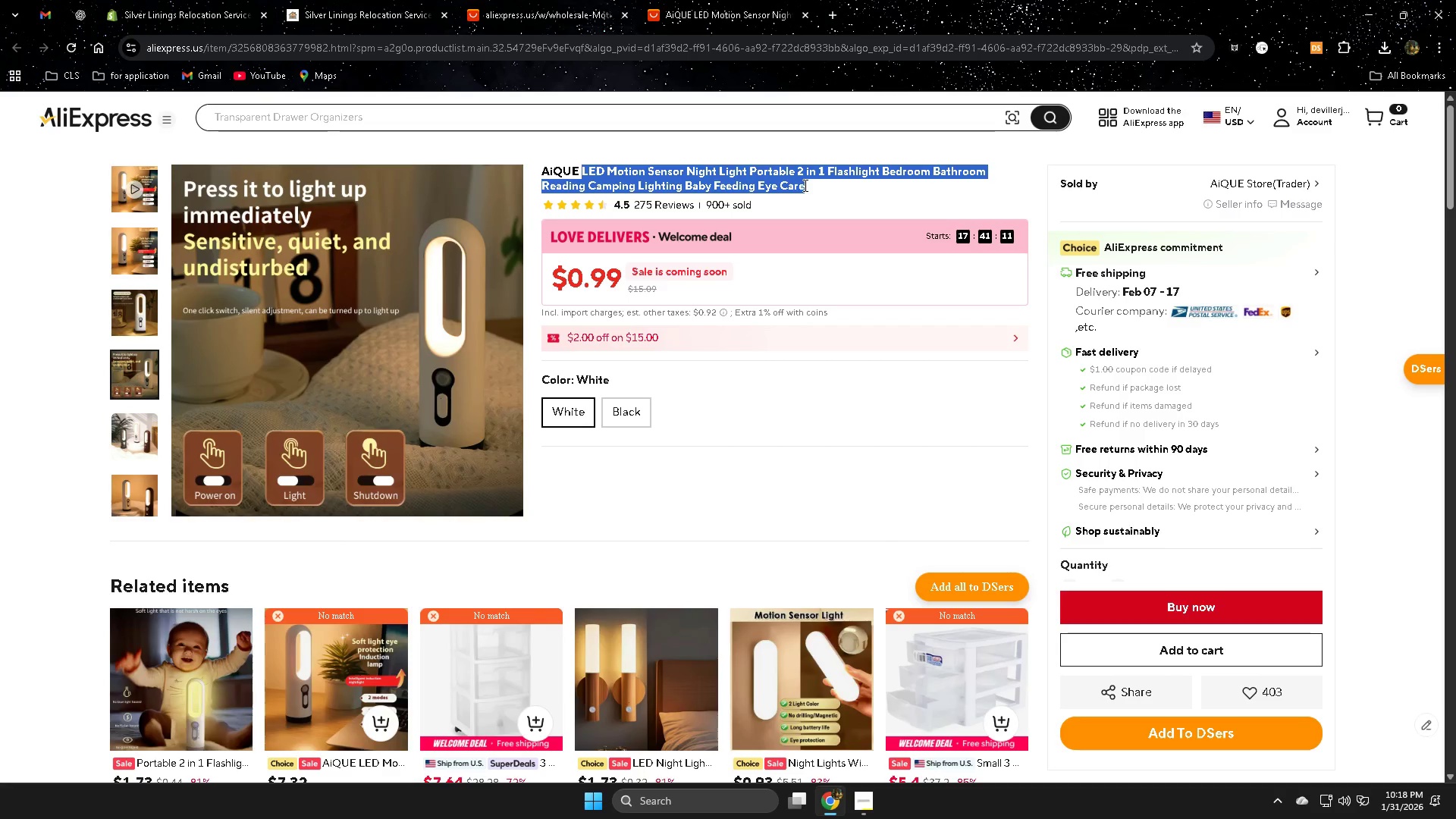 
key(Control+ControlLeft)
 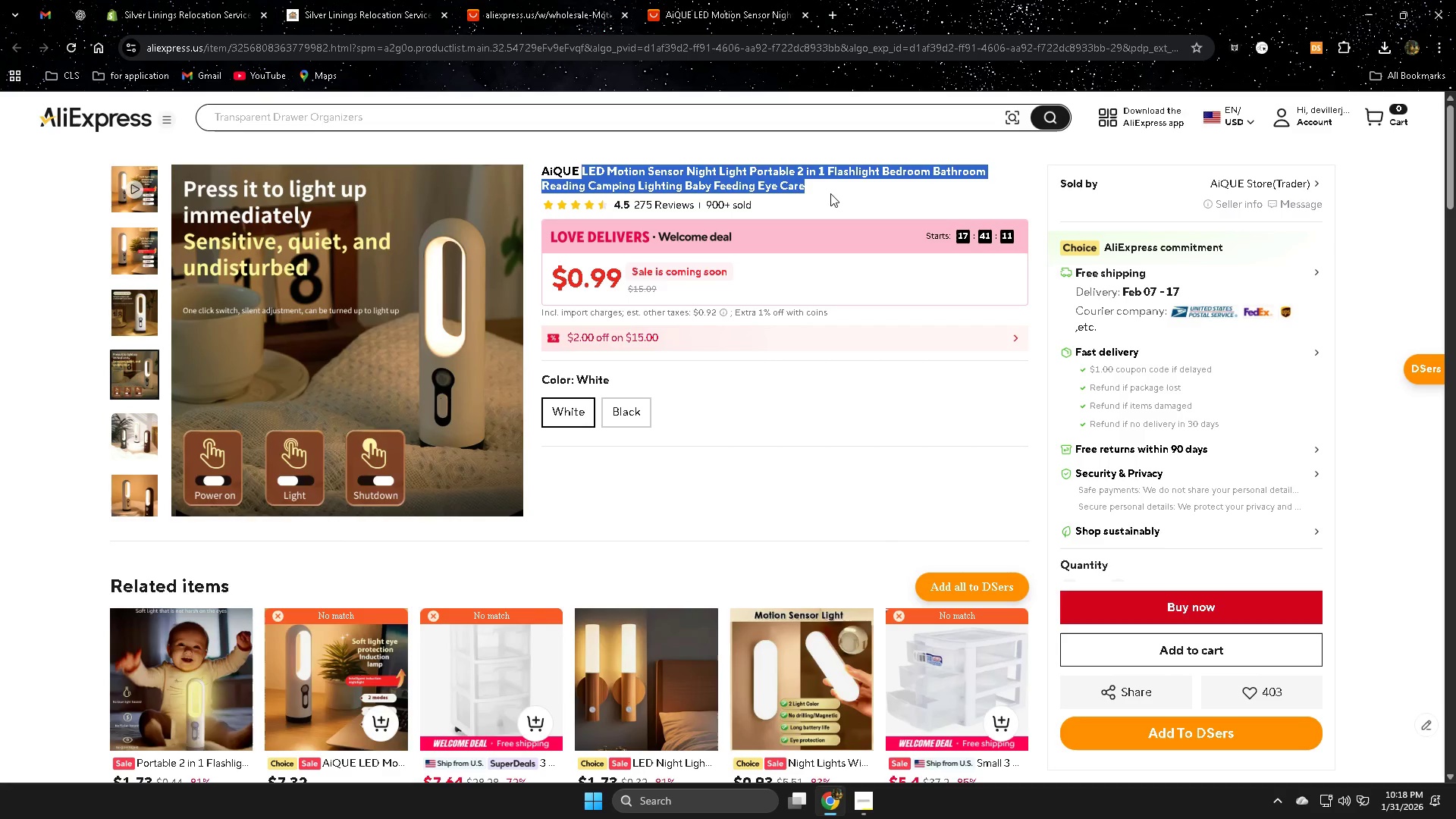 
key(Control+C)
 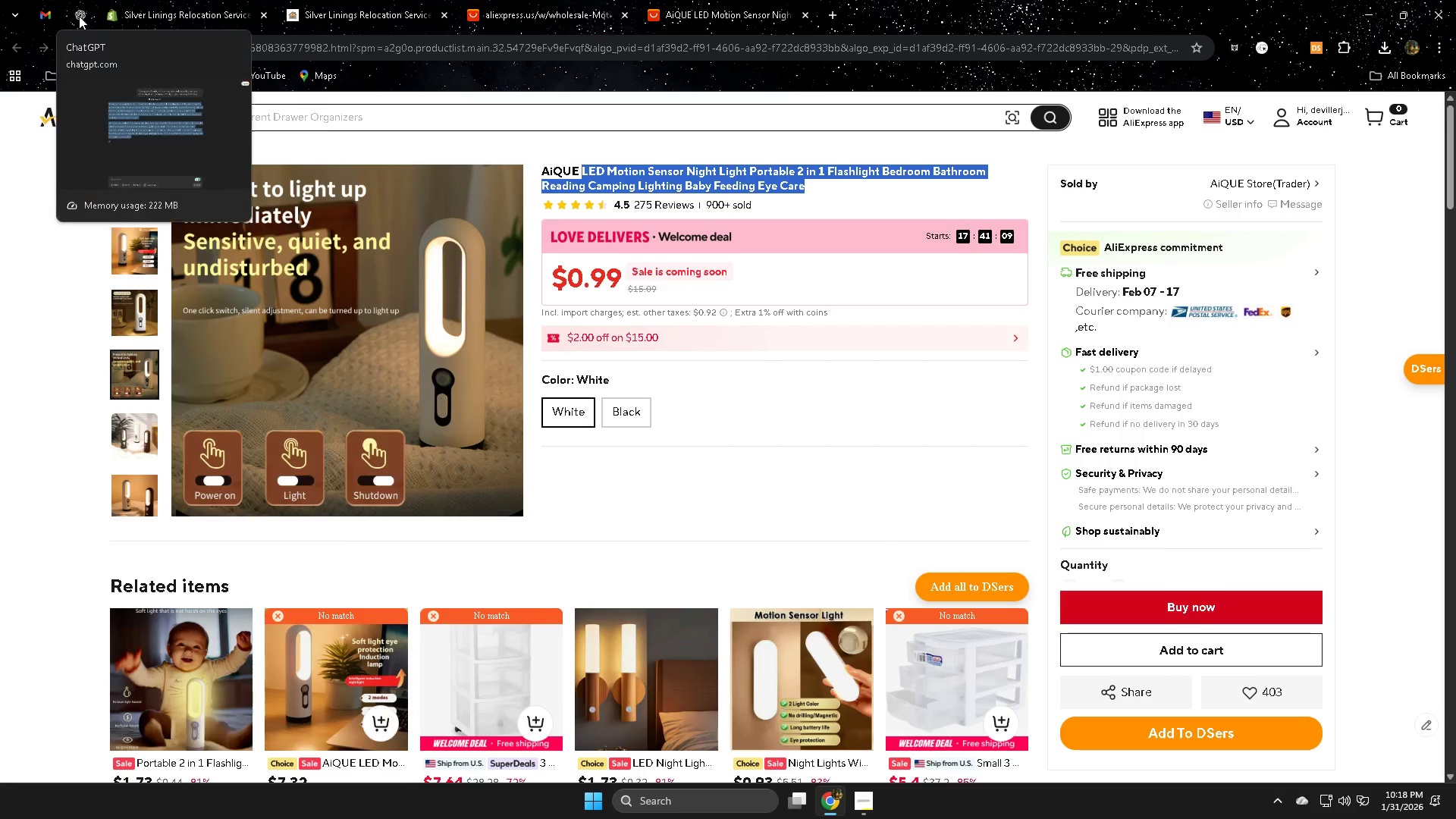 
left_click([79, 16])
 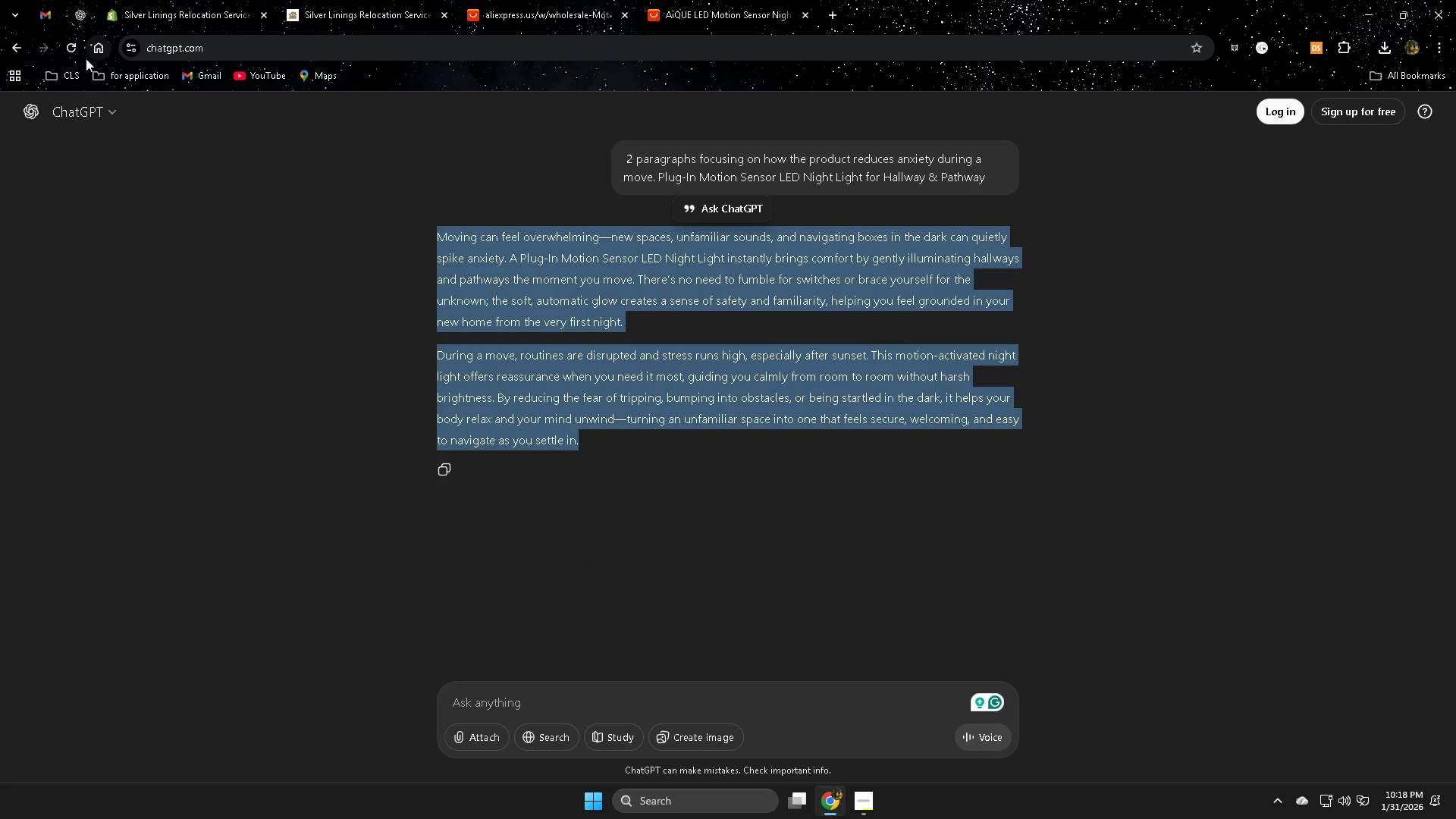 
left_click([74, 52])
 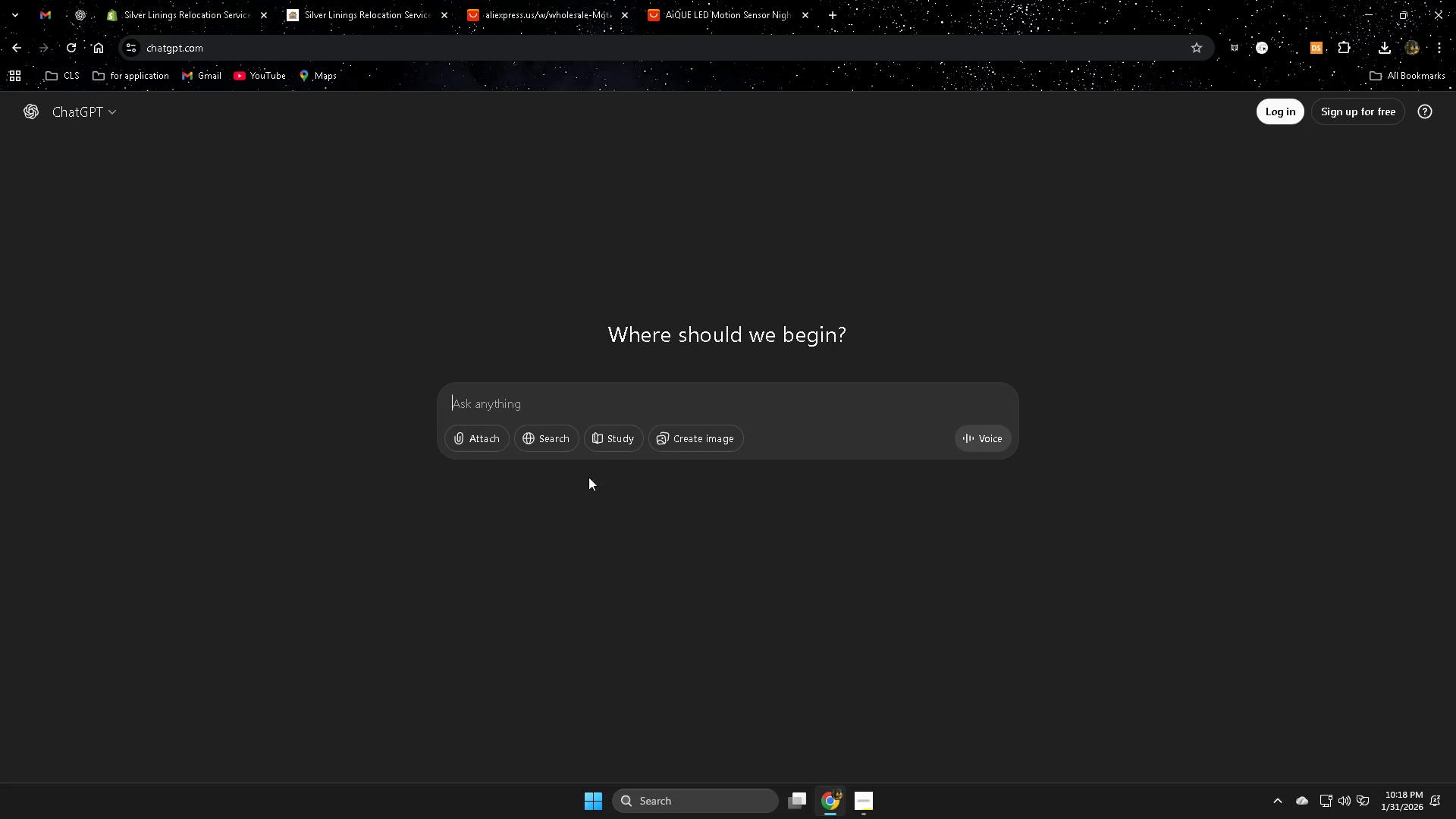 
left_click([542, 403])
 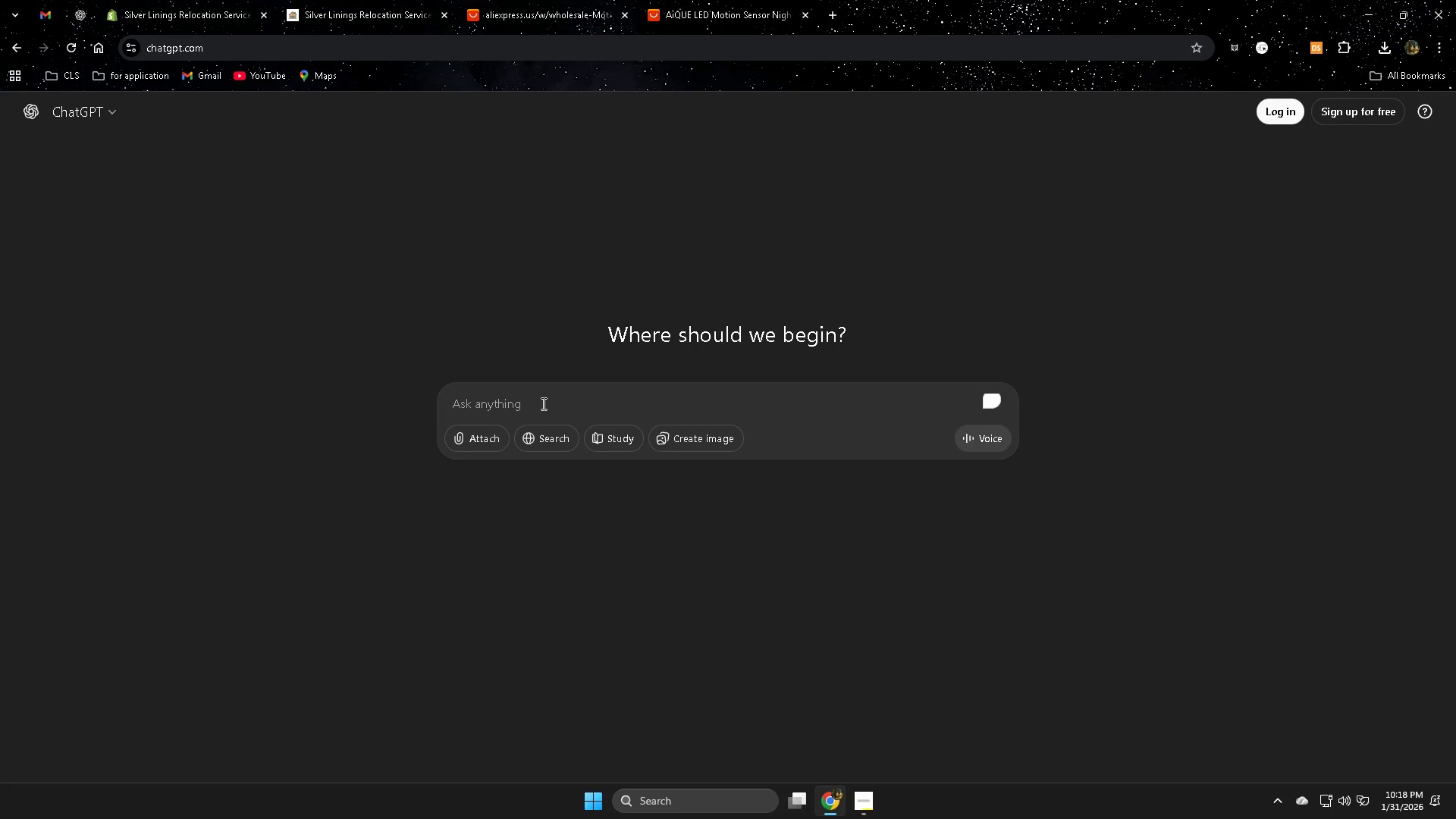 
type(can you make original tilile)
key(Backspace)
key(Backspace)
key(Backspace)
type(tle )
key(Backspace)
key(Backspace)
key(Backspace)
key(Backspace)
key(Backspace)
type(tle t)
key(Backspace)
type(for this product )
 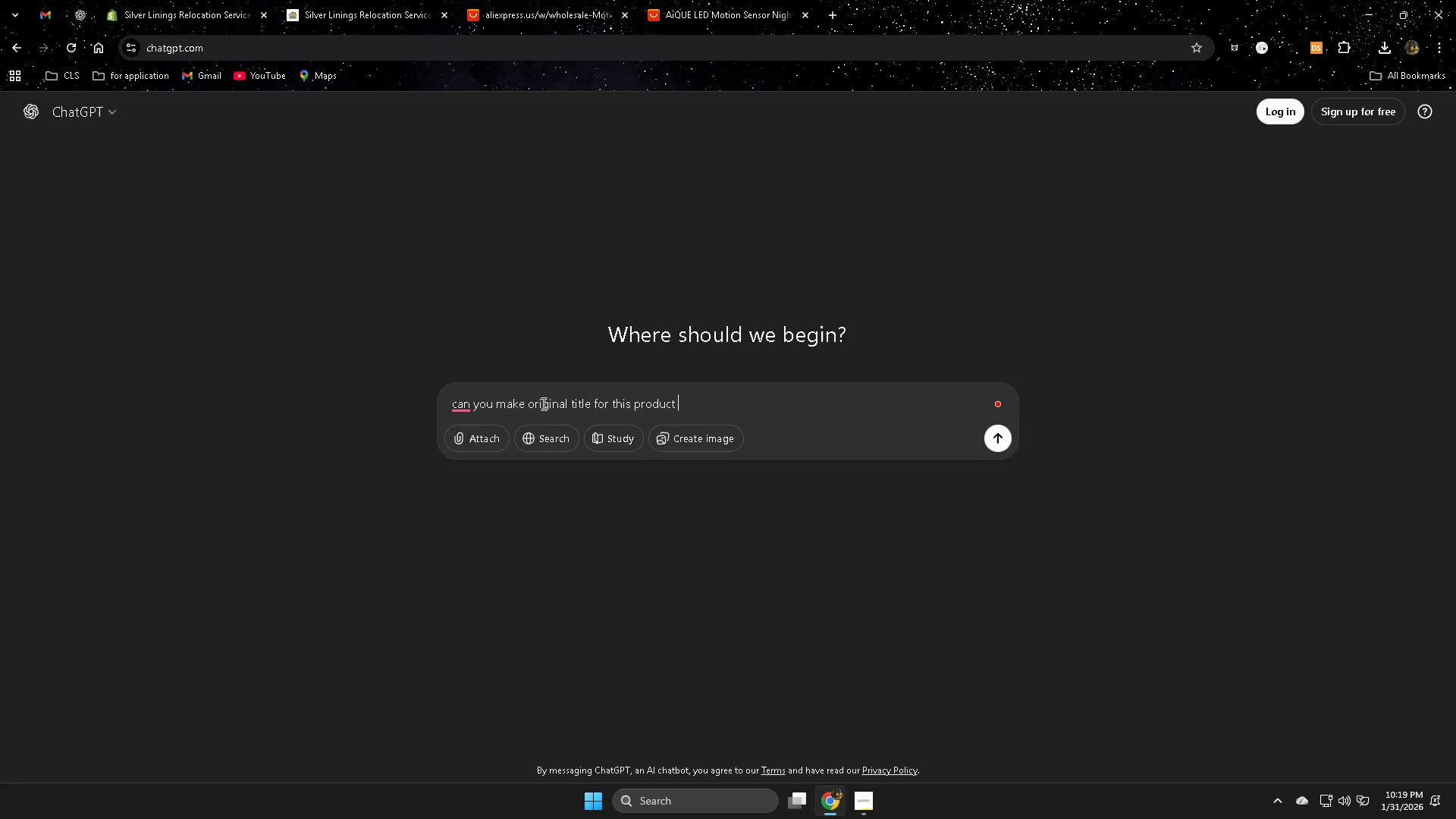 
key(Control+V)
 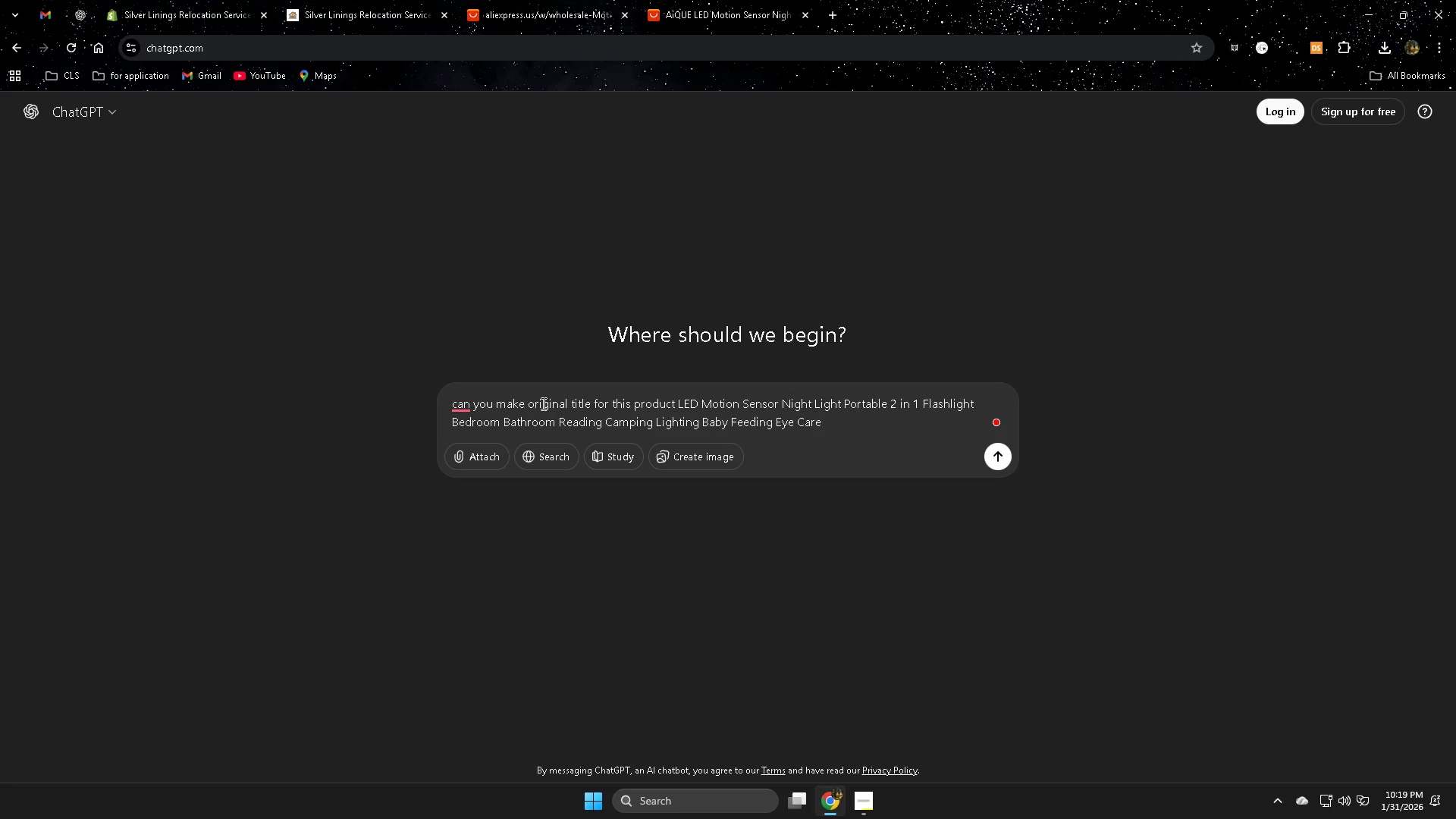 
key(Enter)
 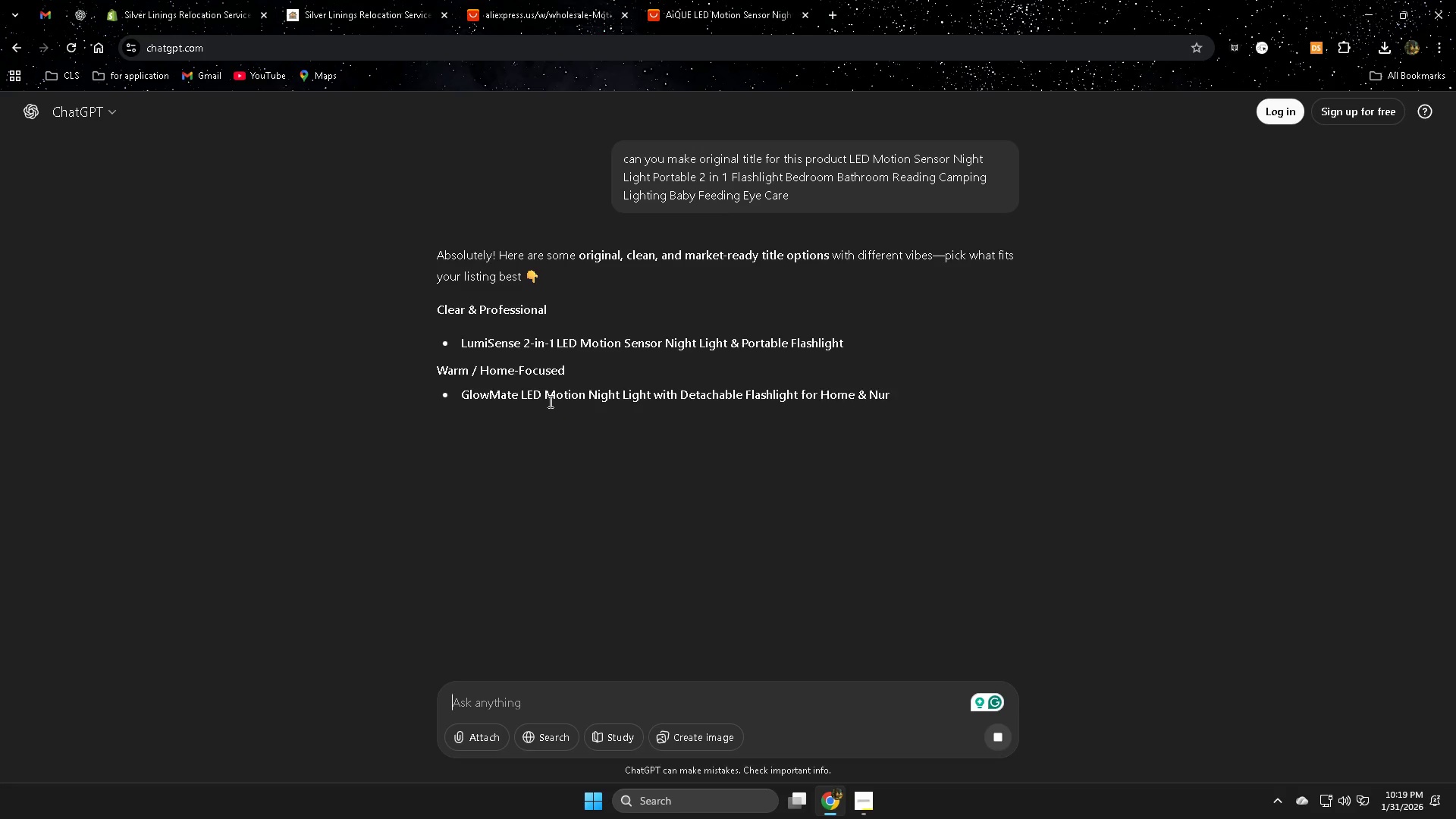 
wait(8.41)
 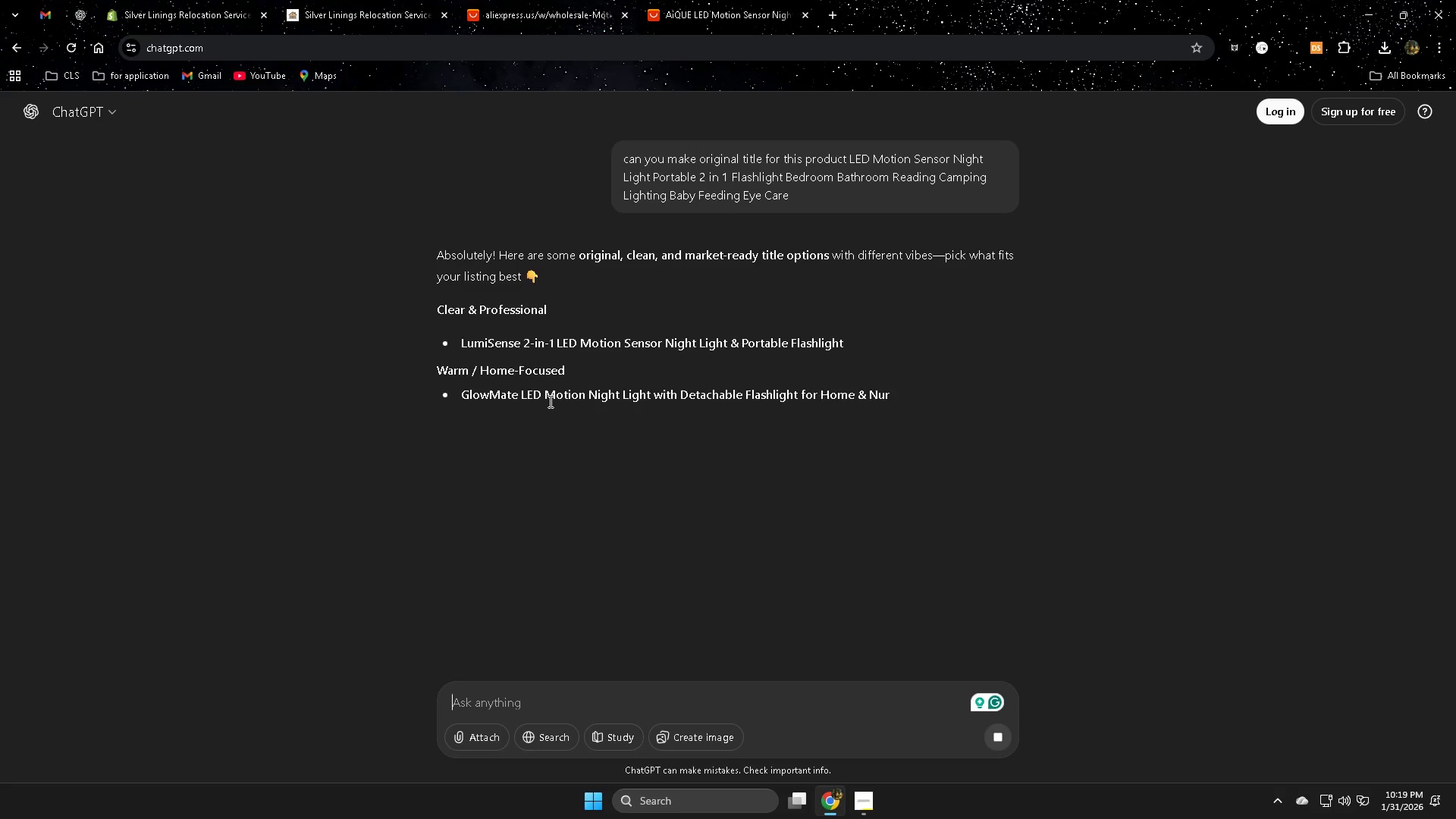 
left_click([481, 394])
 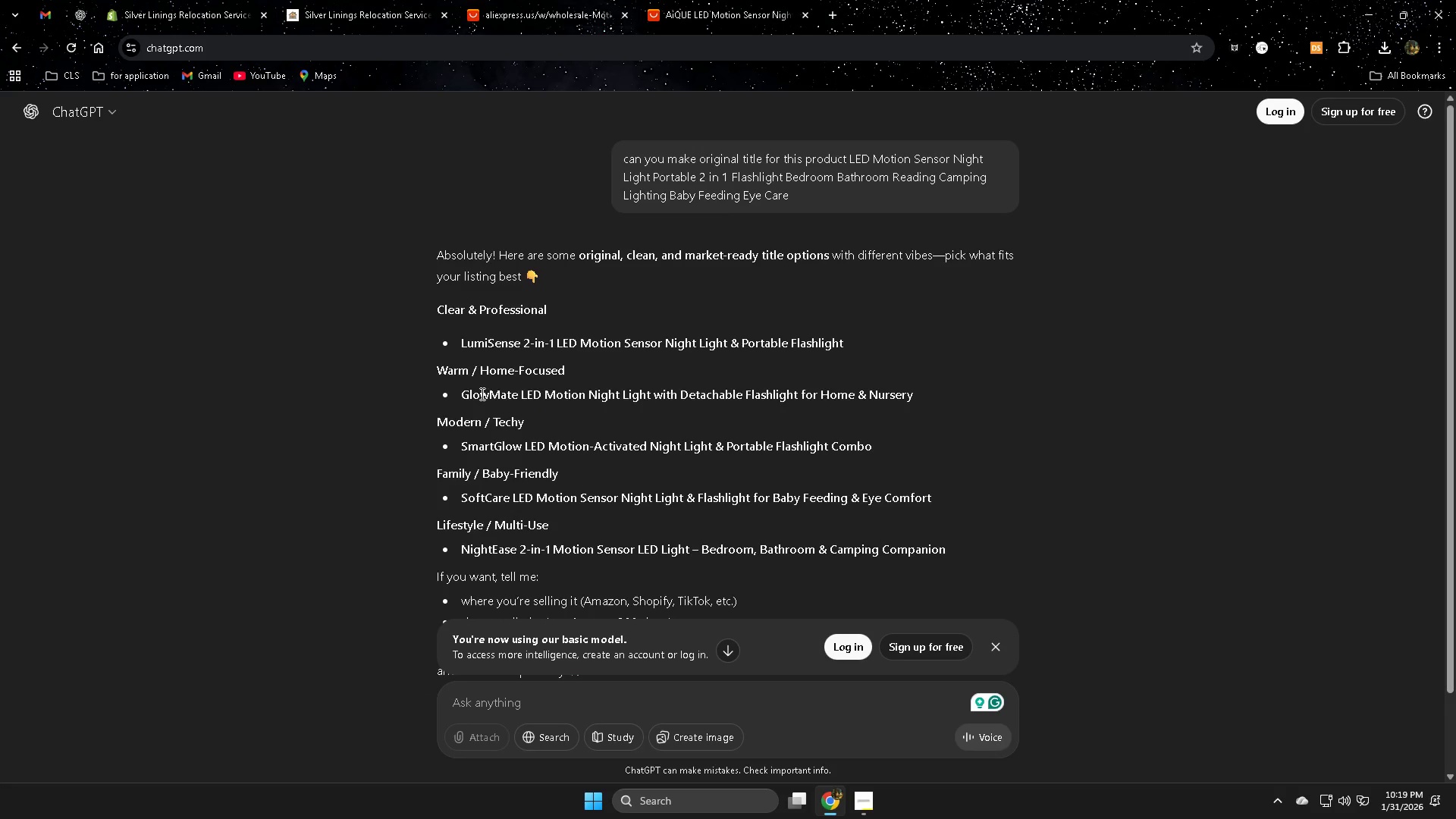 
left_click_drag(start_coordinate=[481, 394], to_coordinate=[924, 394])
 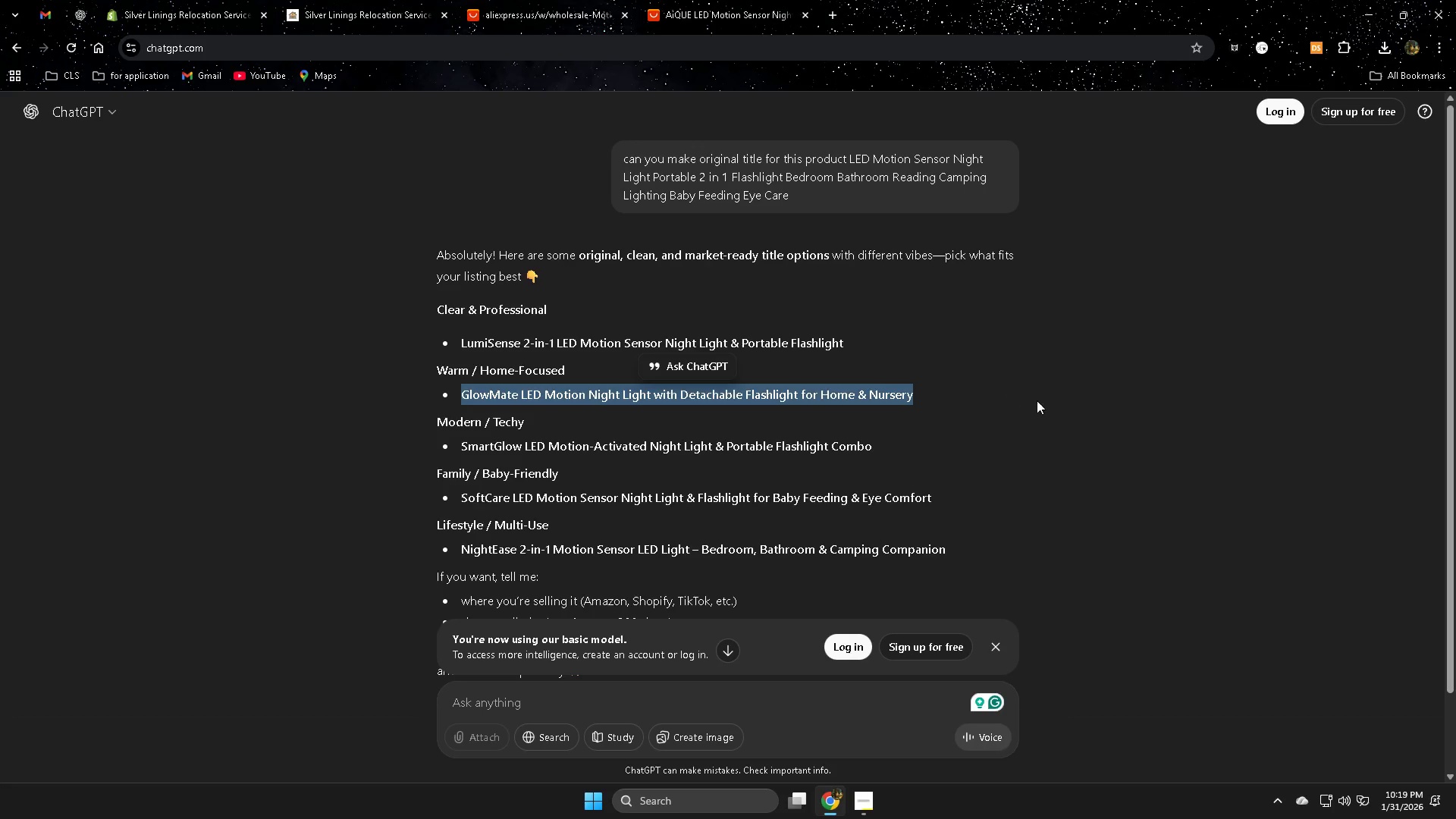 
hold_key(key=ControlLeft, duration=1.5)
 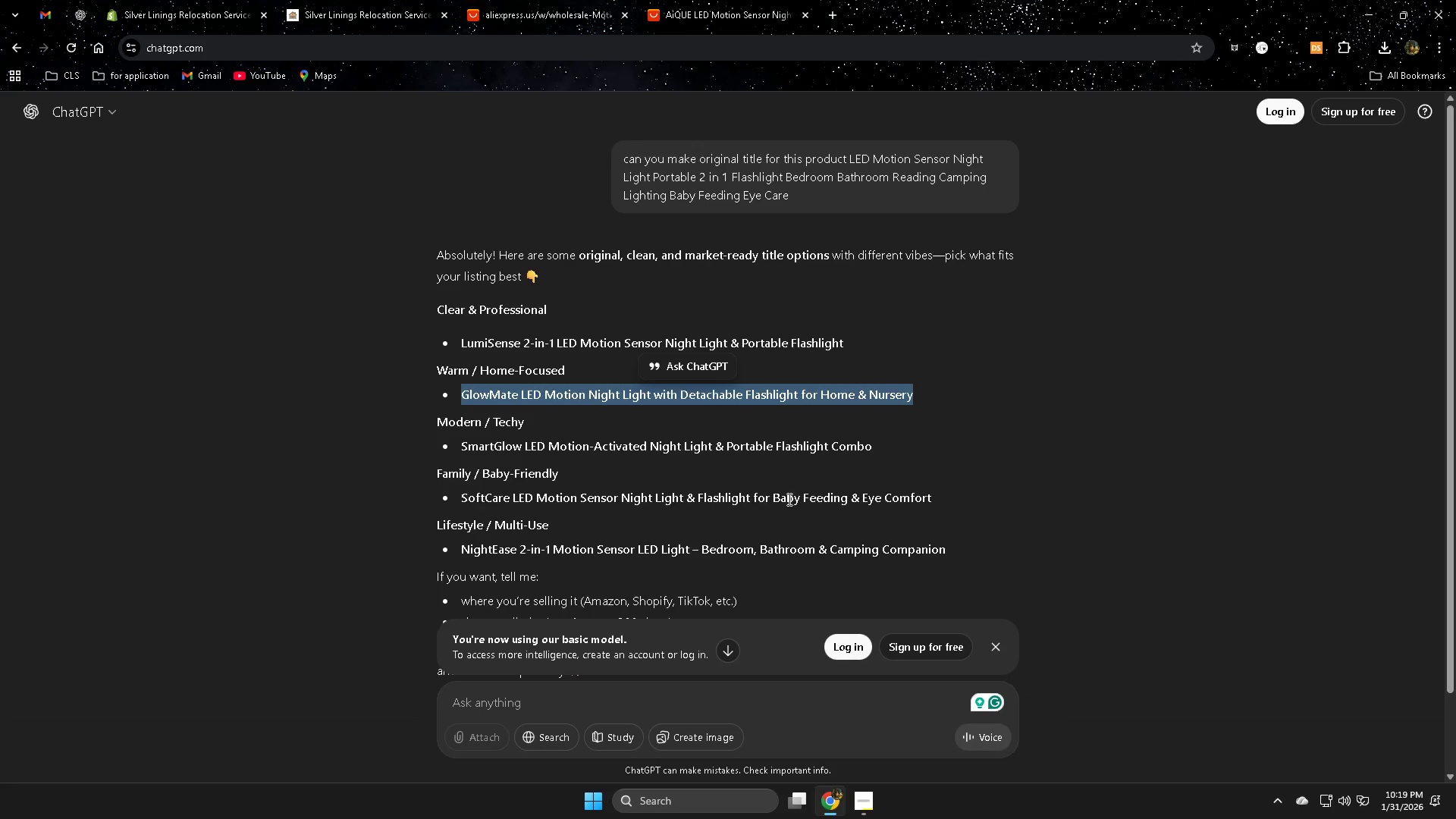 
hold_key(key=ControlLeft, duration=0.42)
 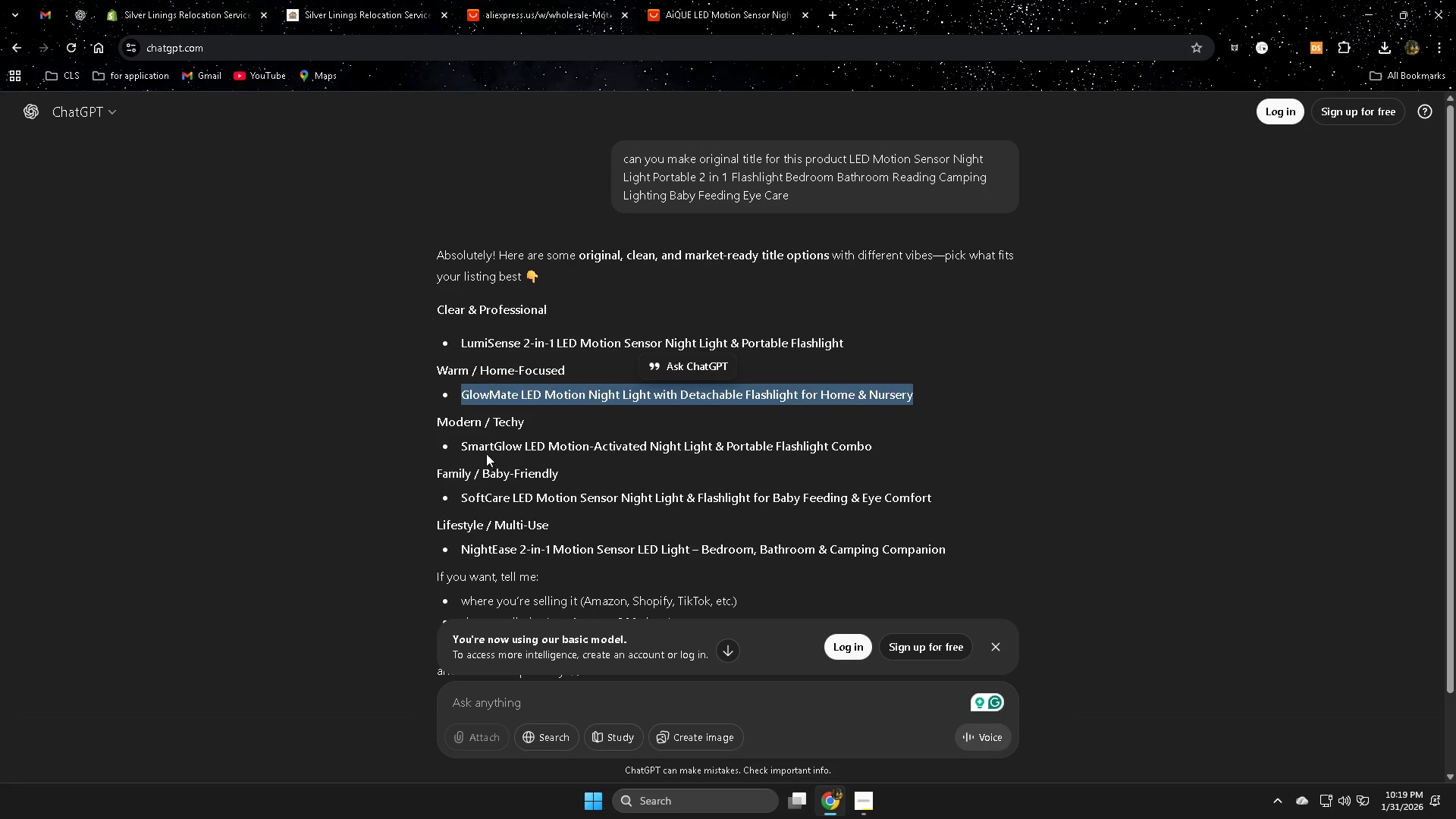 
left_click([472, 444])
 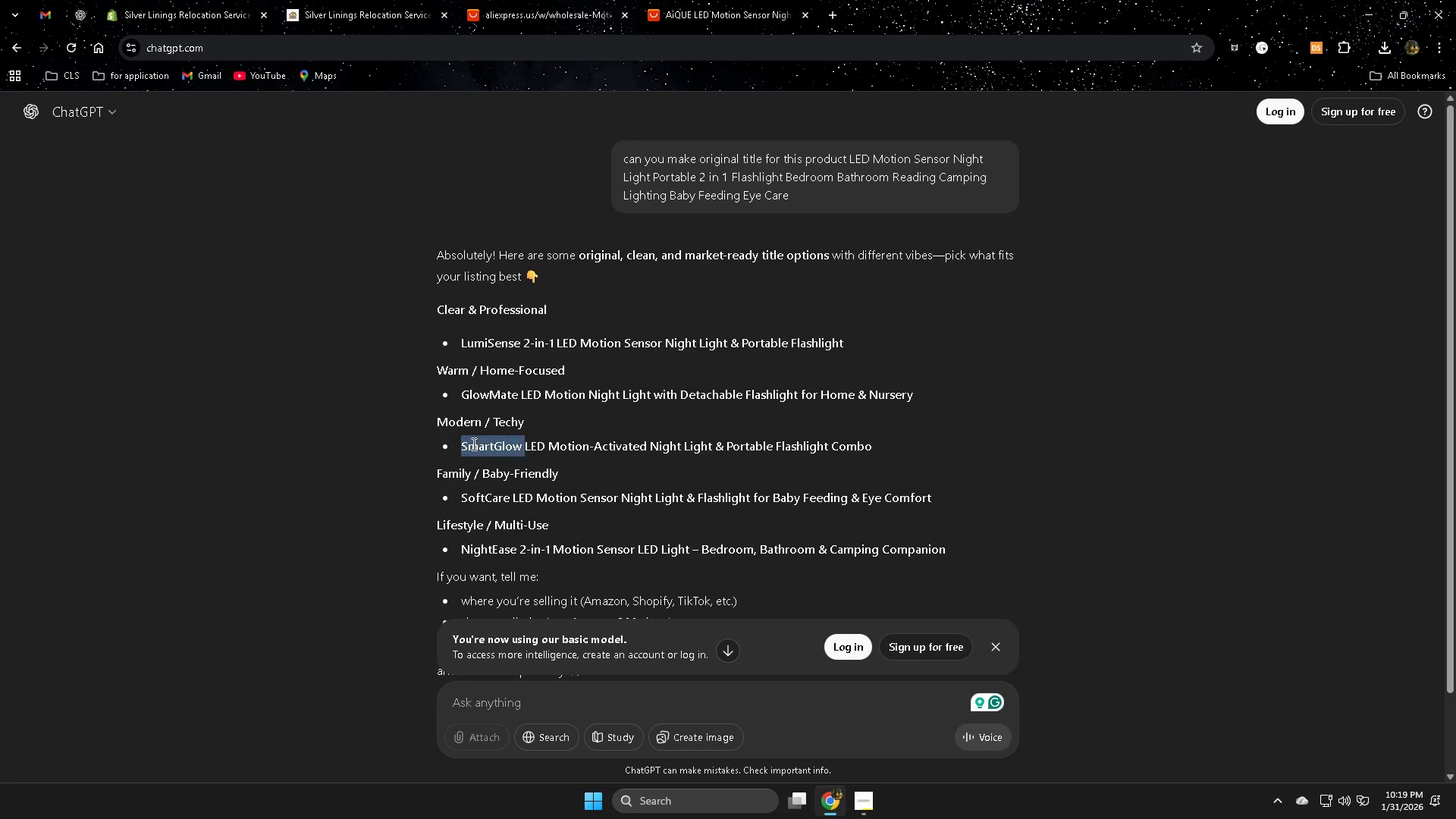 
left_click_drag(start_coordinate=[472, 444], to_coordinate=[897, 455])
 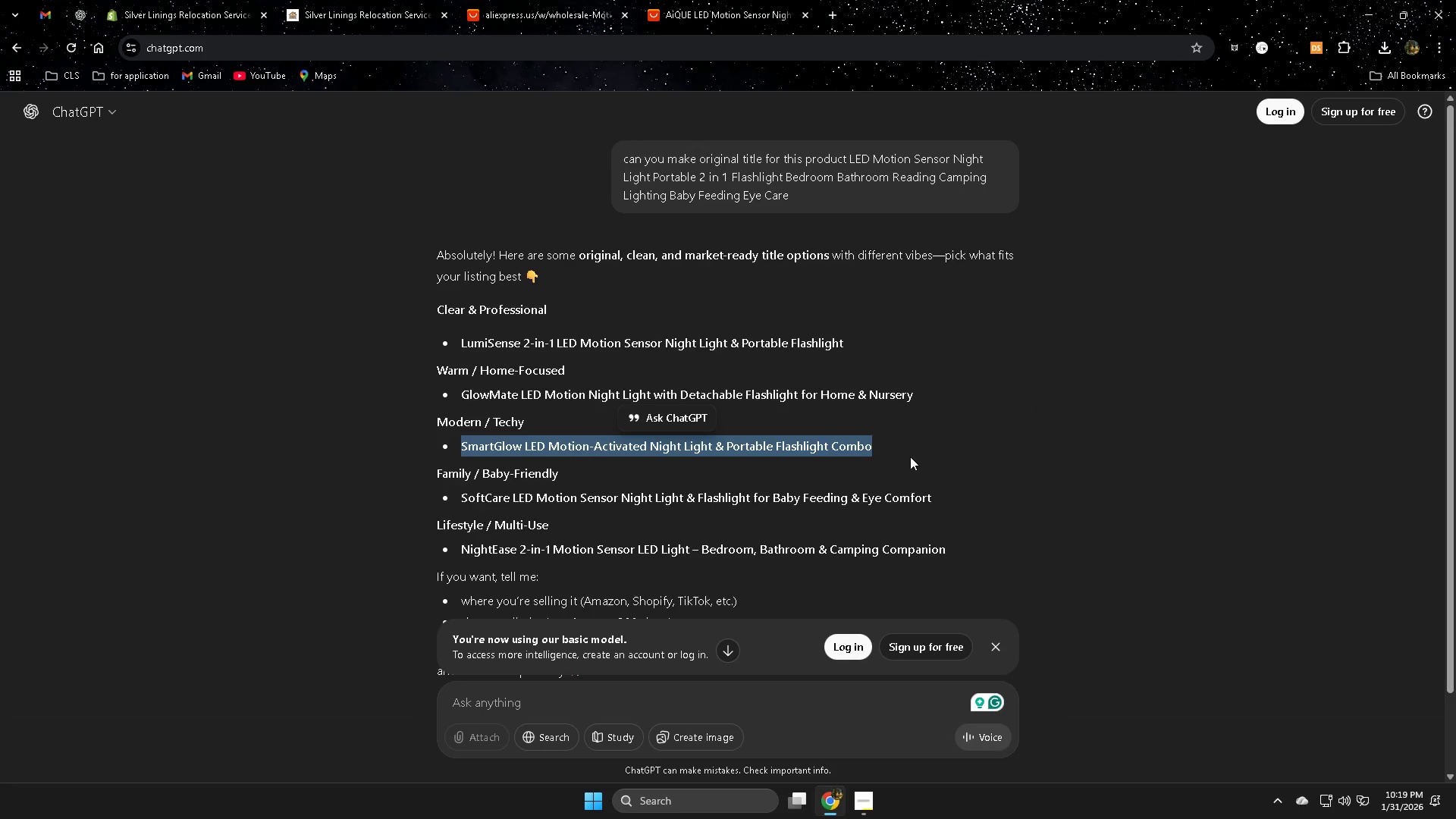 
key(Control+C)
 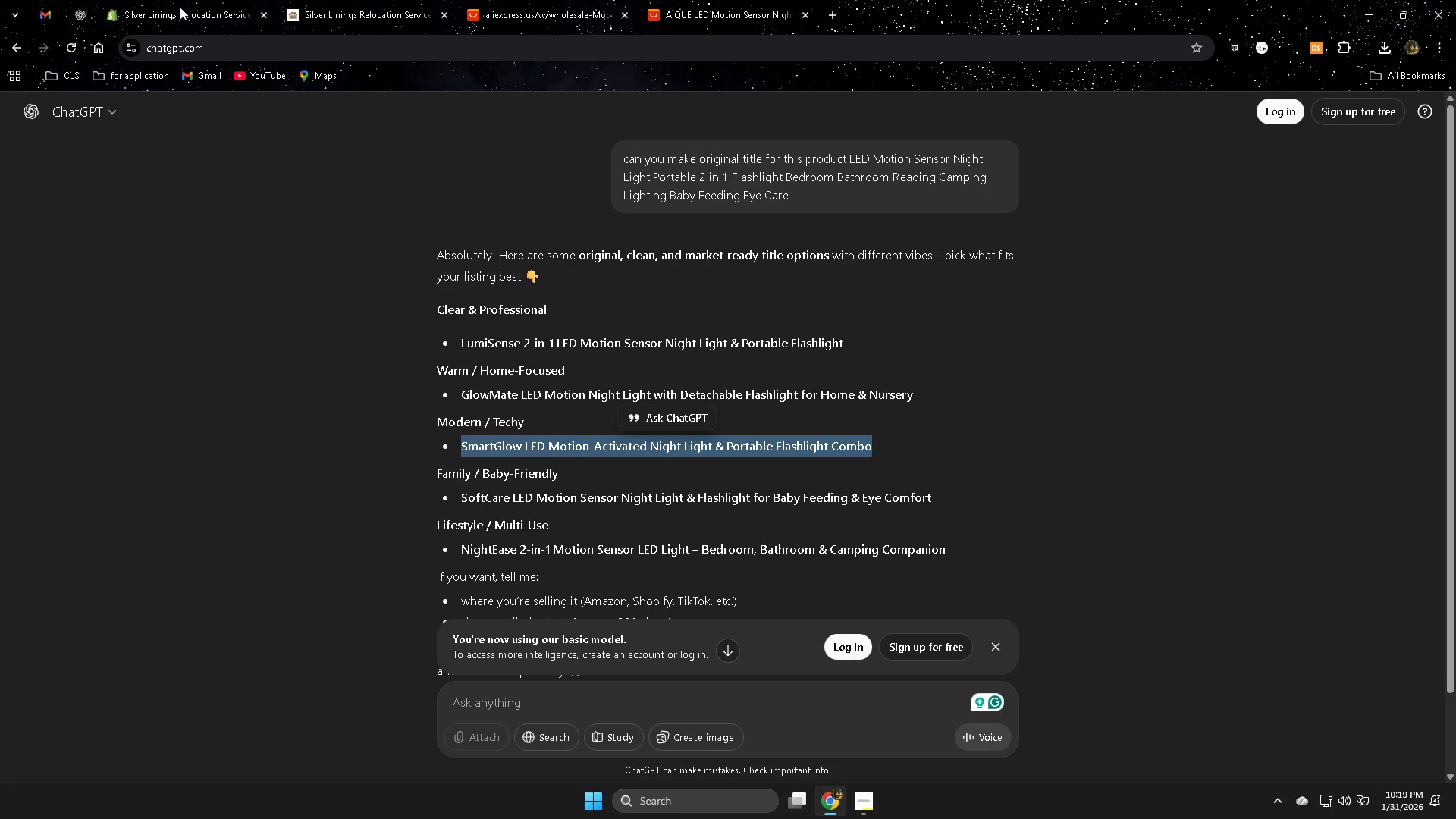 
left_click([173, 6])
 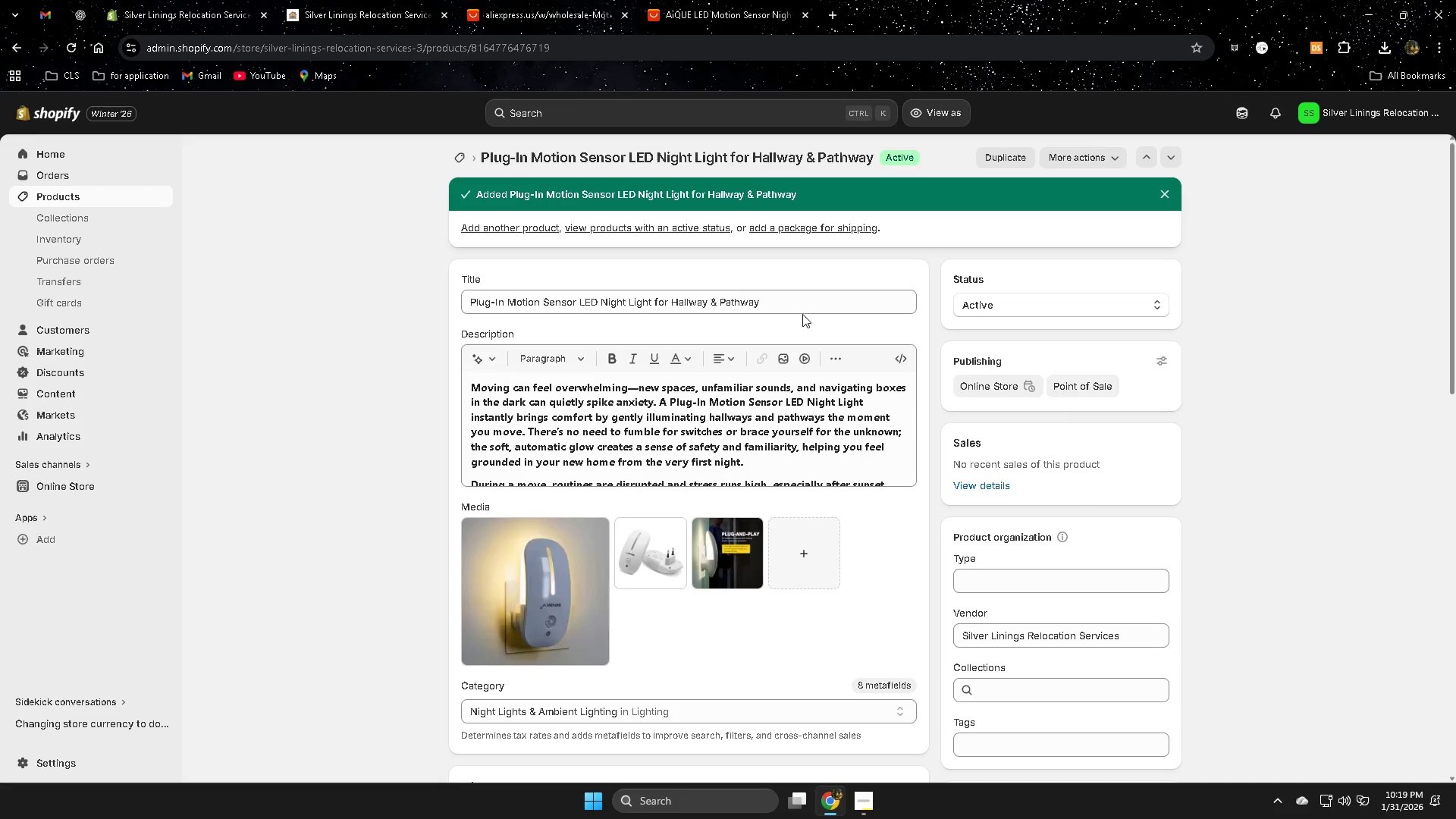 
double_click([789, 299])
 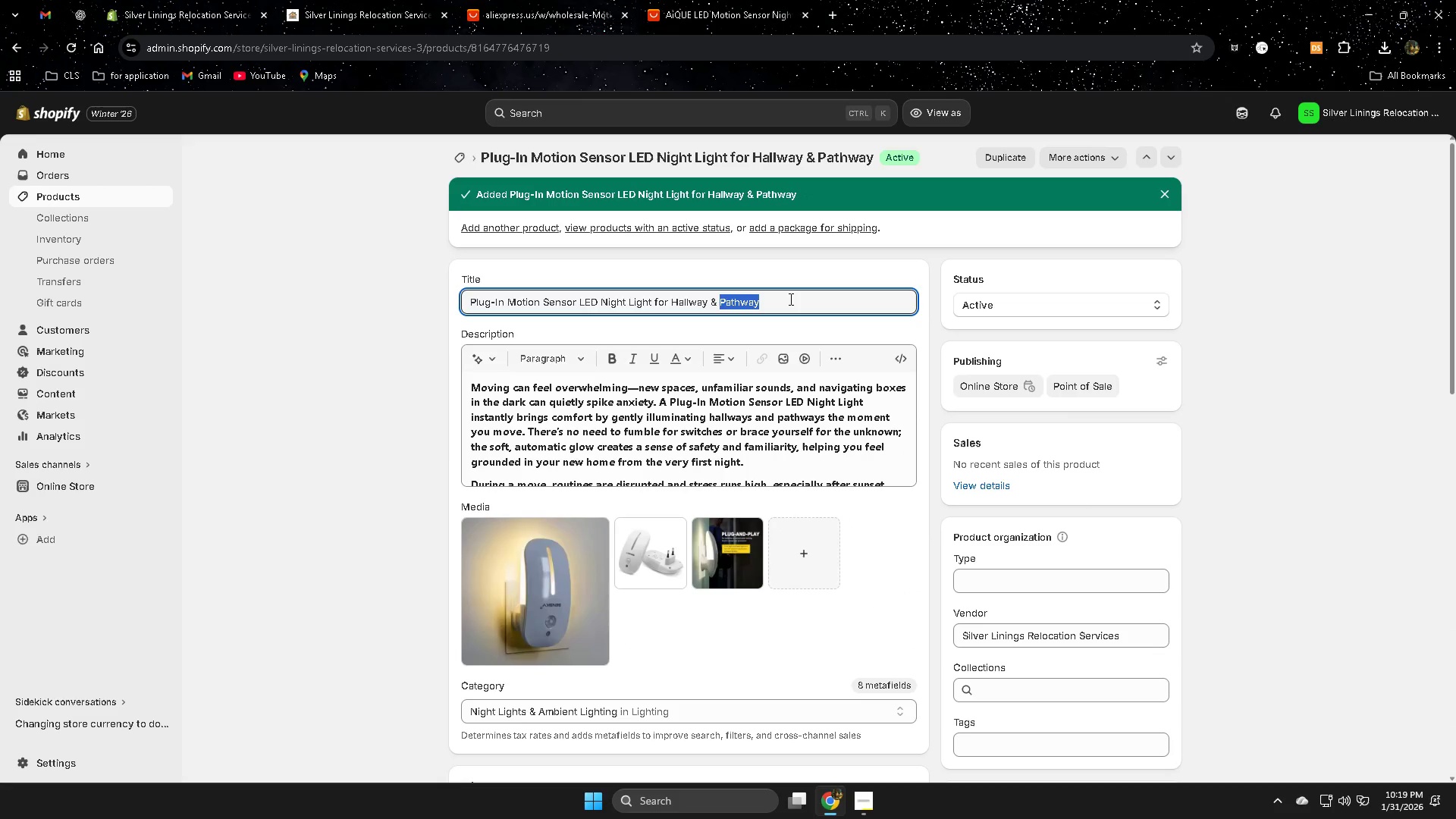 
triple_click([789, 299])
 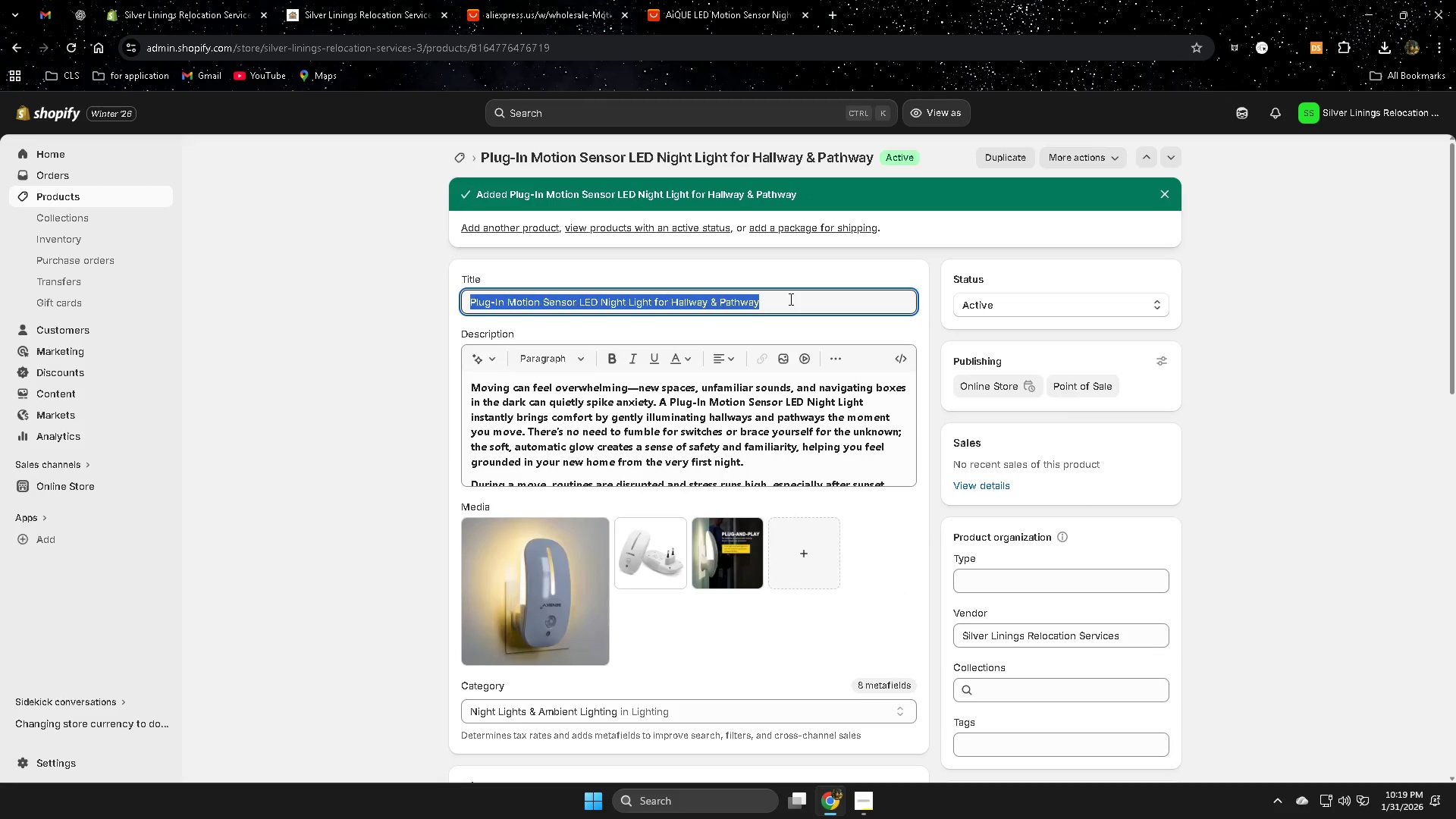 
triple_click([789, 299])
 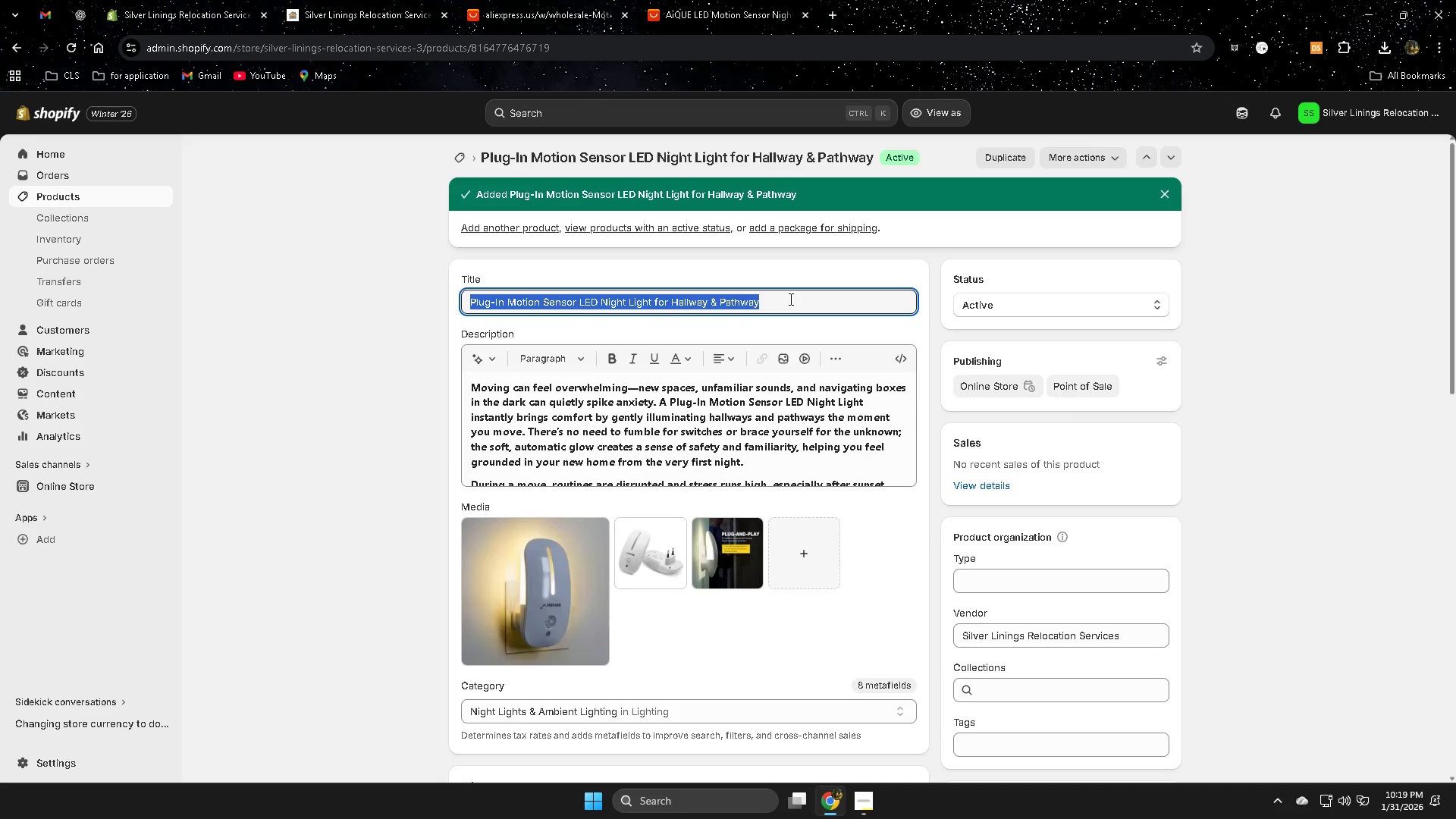 
key(Control+ControlLeft)
 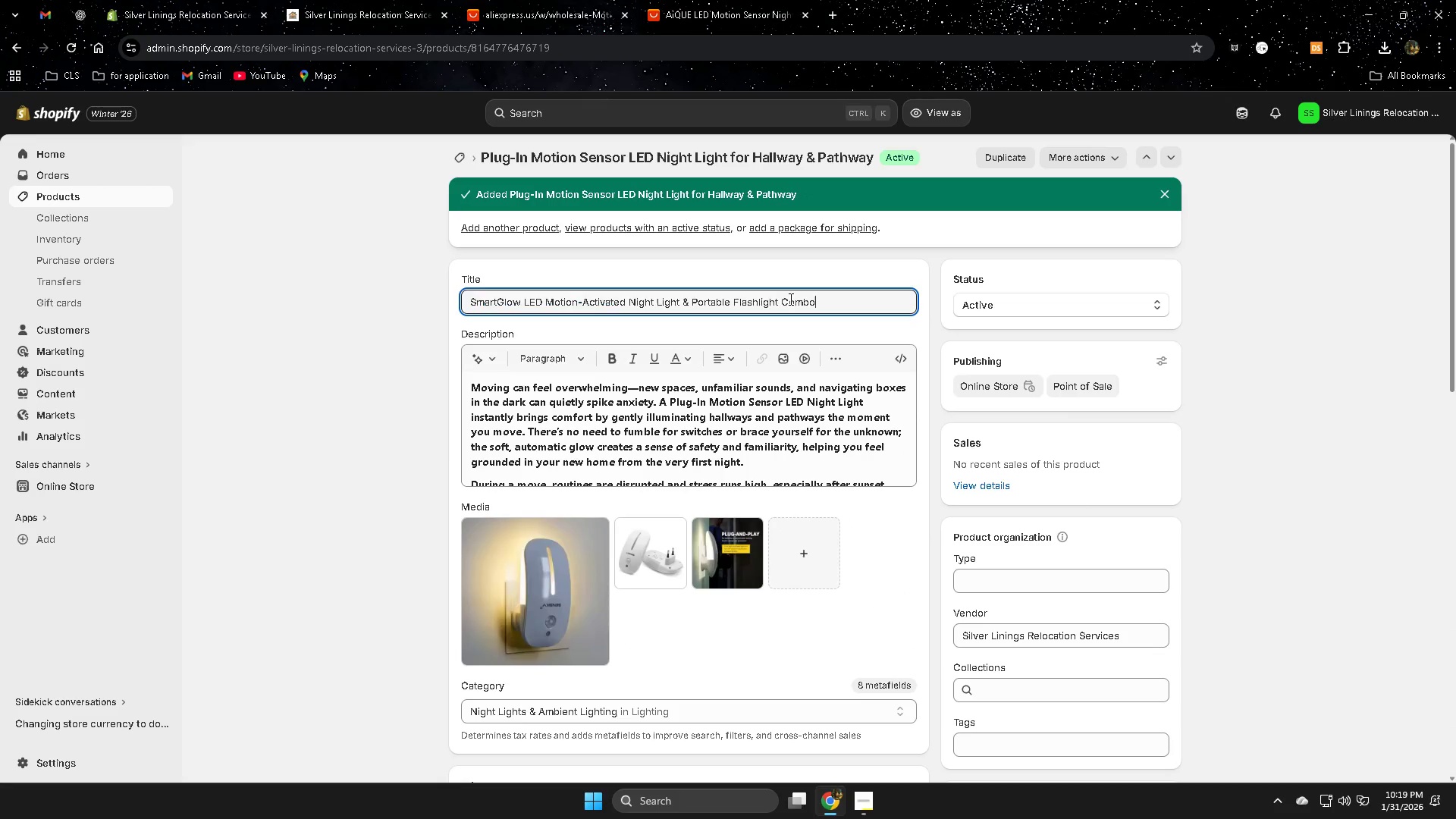 
key(Control+V)
 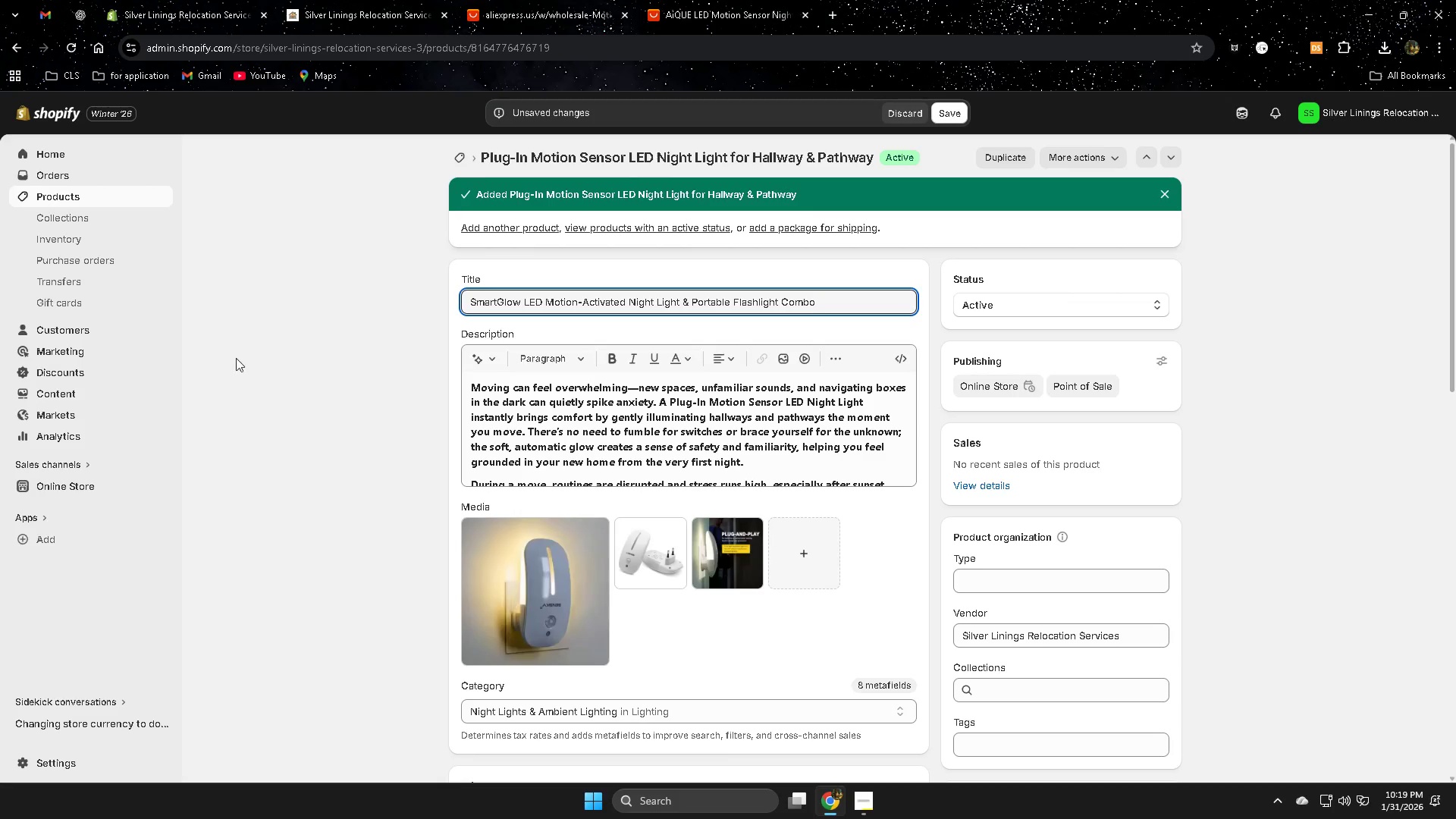 
left_click([341, 365])
 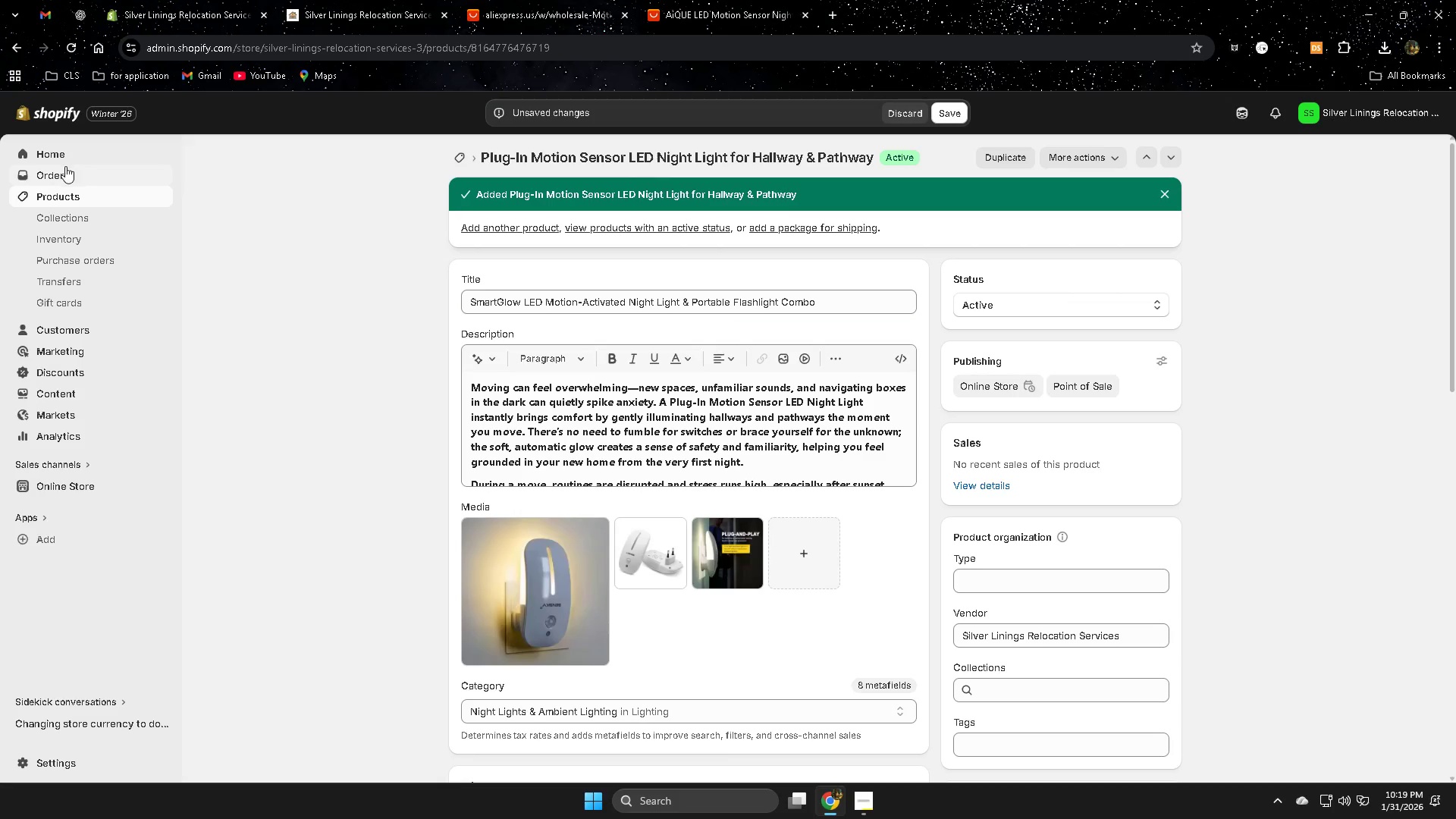 
left_click([64, 199])
 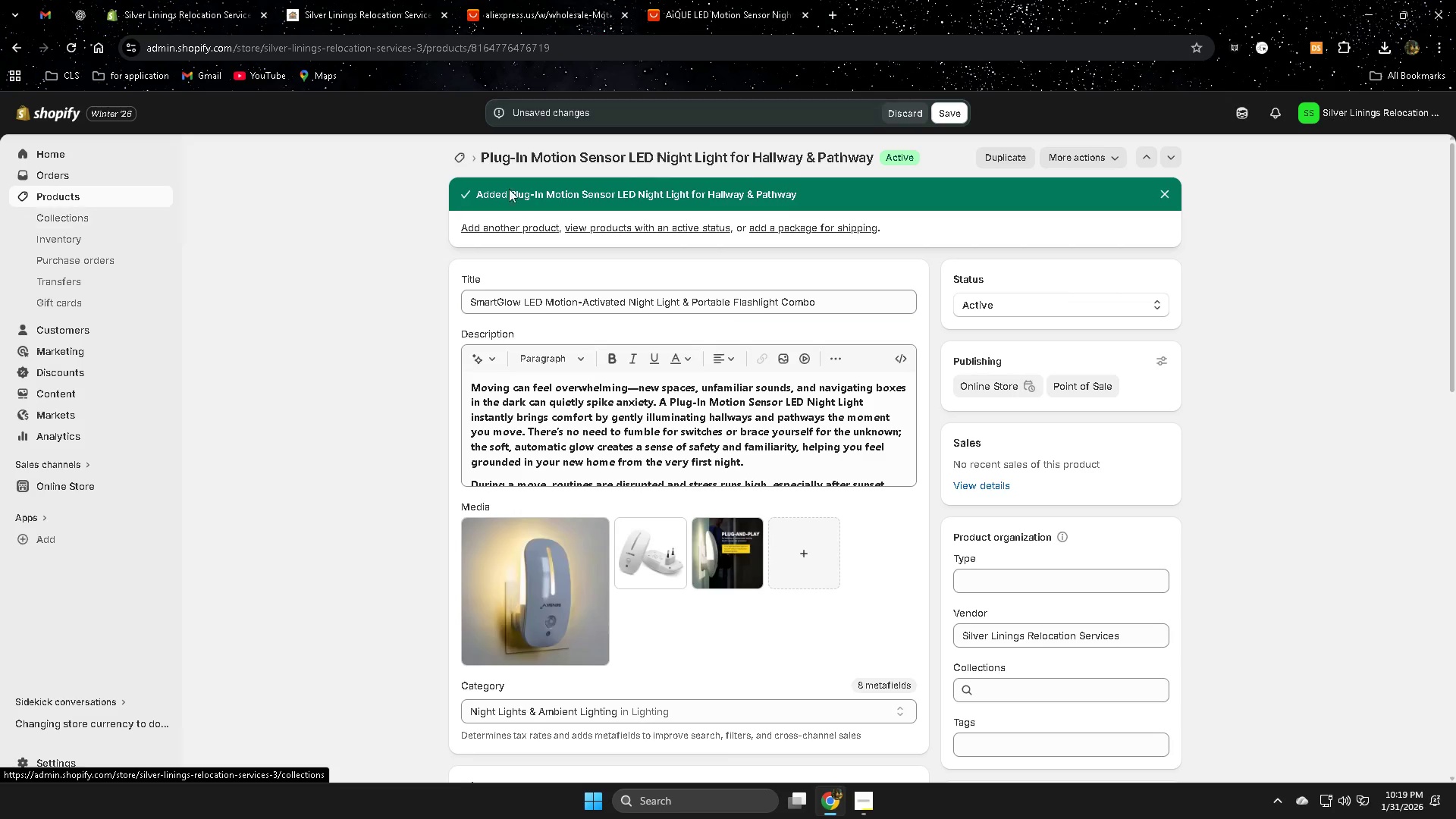 
left_click([895, 112])
 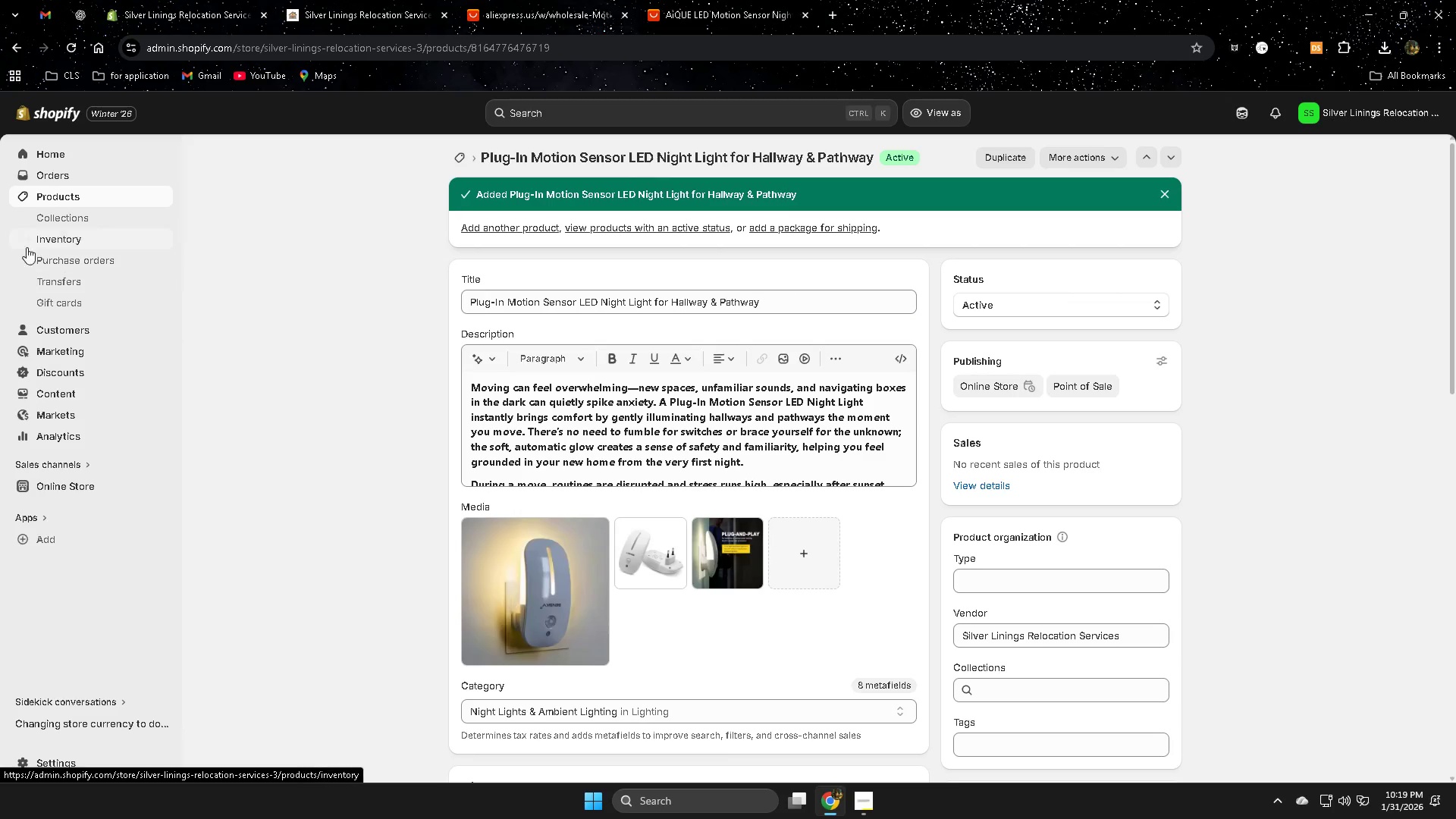 
left_click([55, 197])
 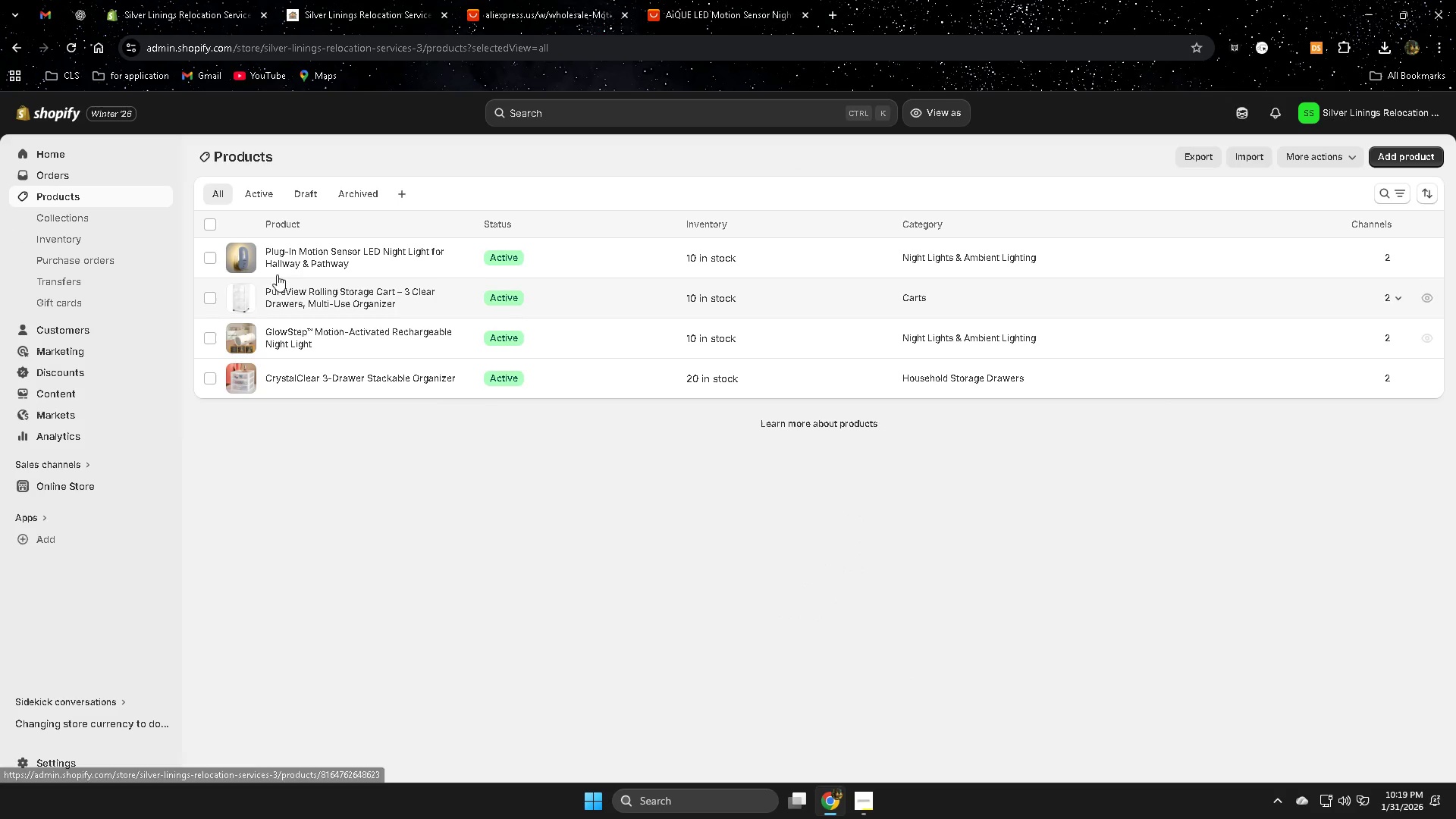 
left_click([1415, 160])
 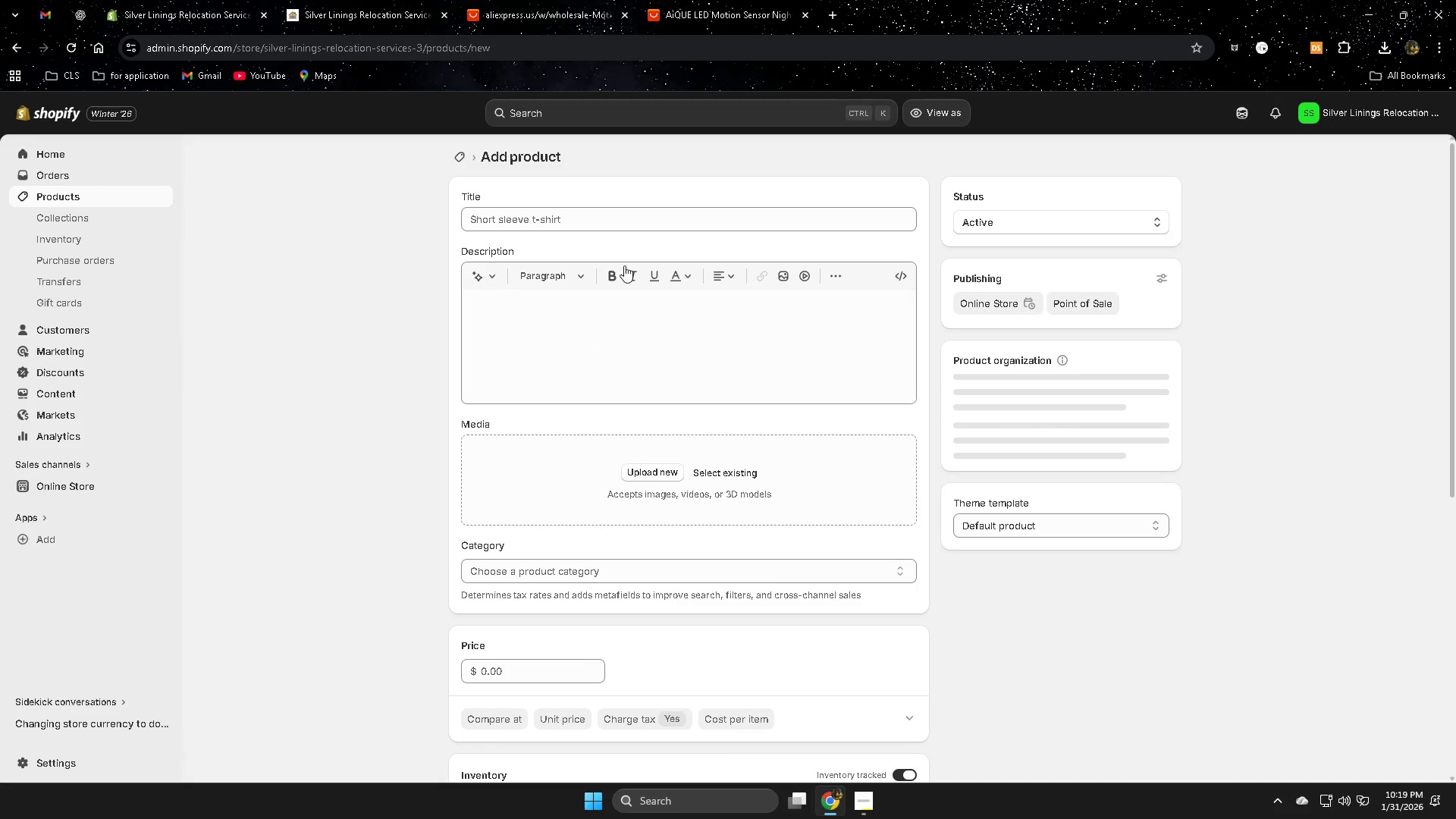 
left_click([614, 224])
 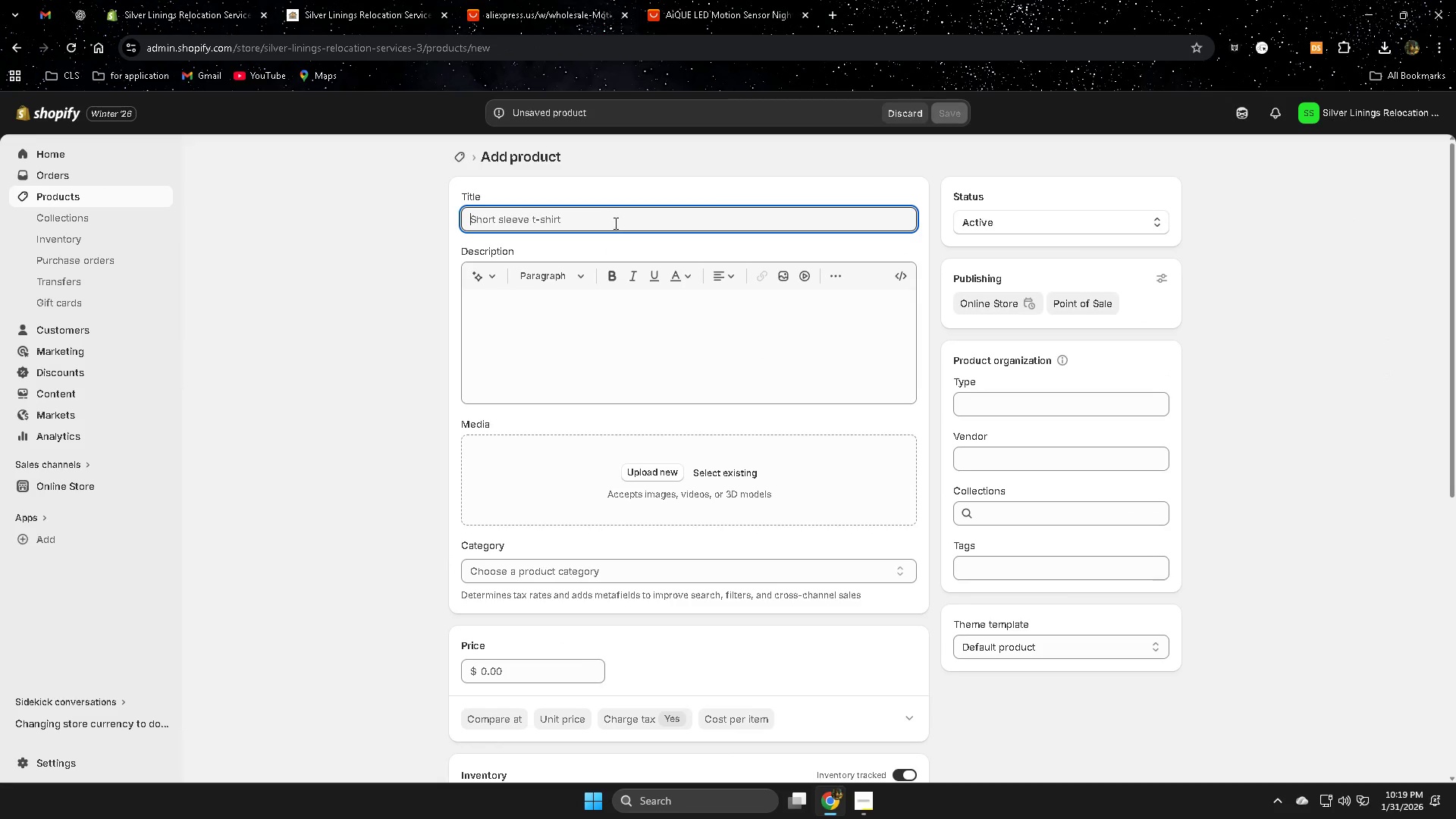 
key(Control+ControlLeft)
 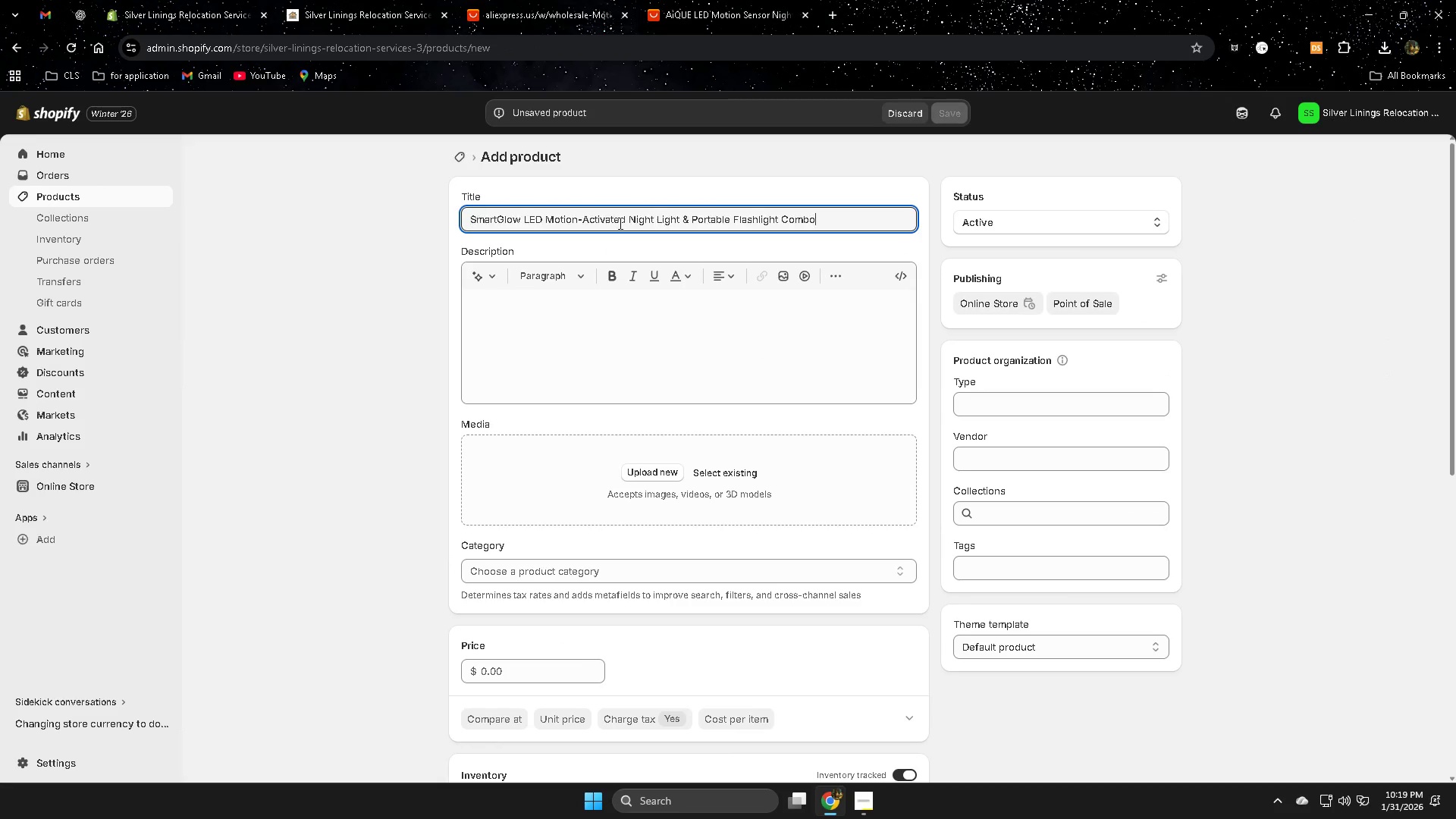 
key(Control+V)
 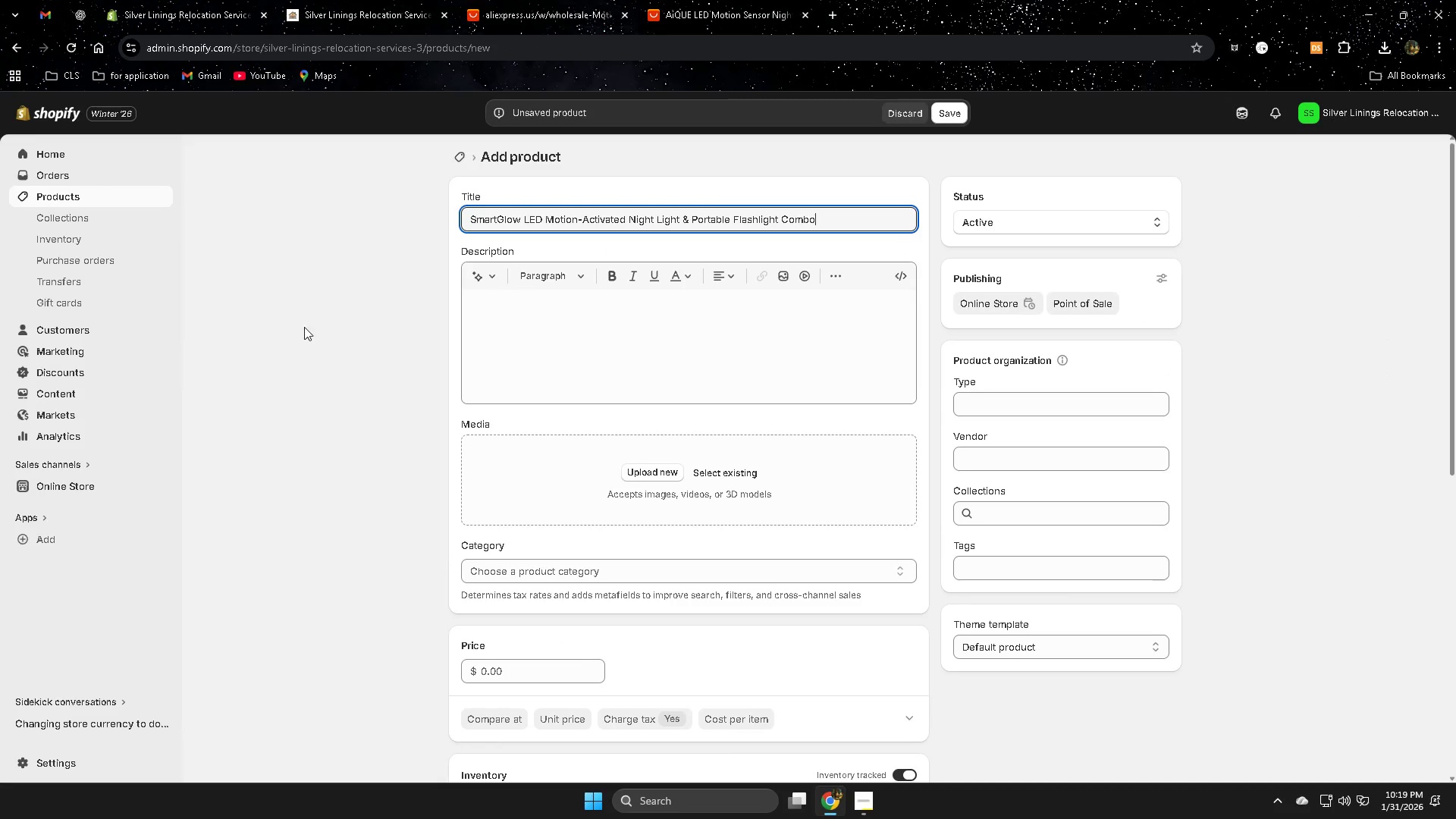 
left_click([310, 325])
 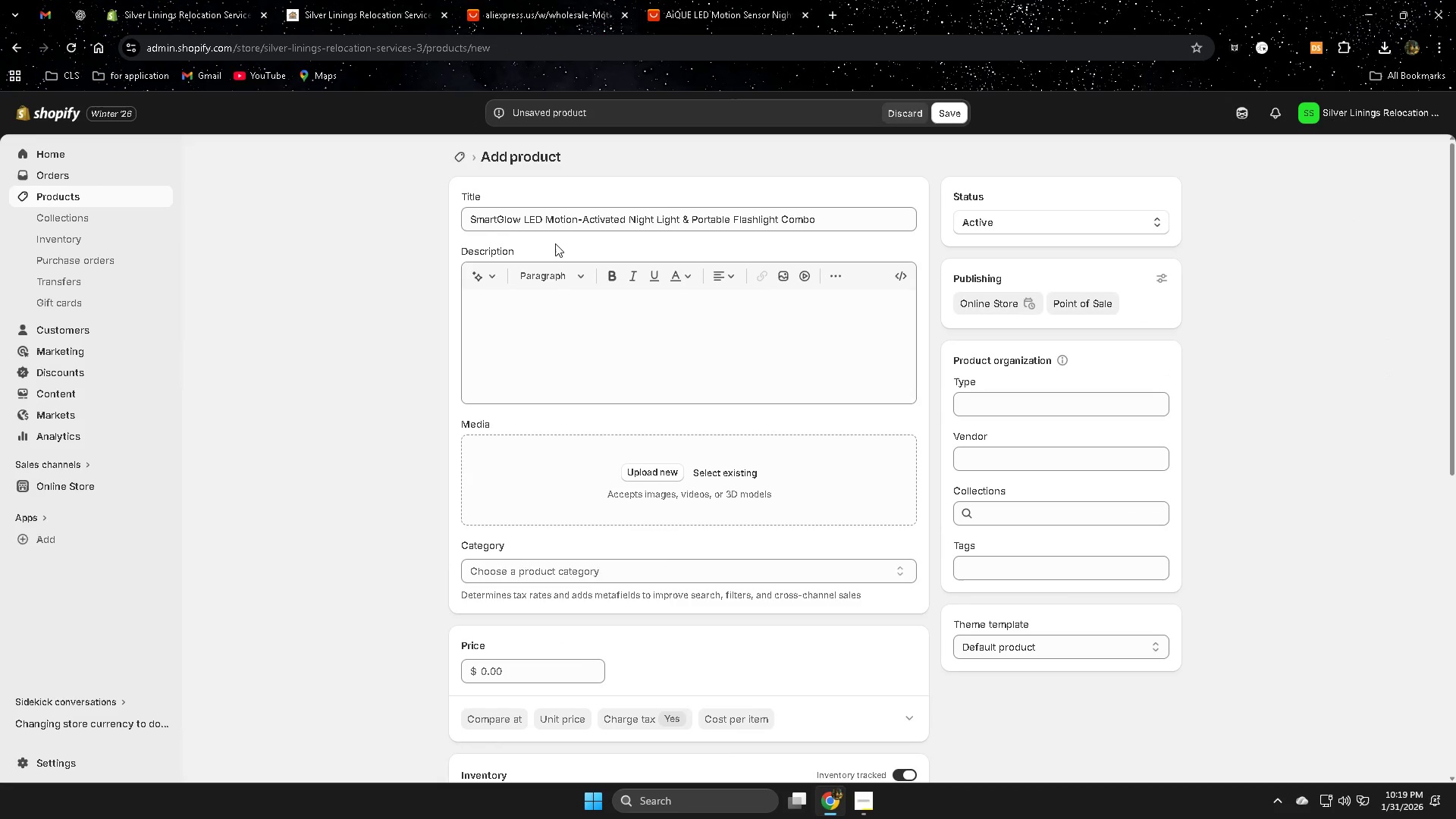 
left_click([865, 803])